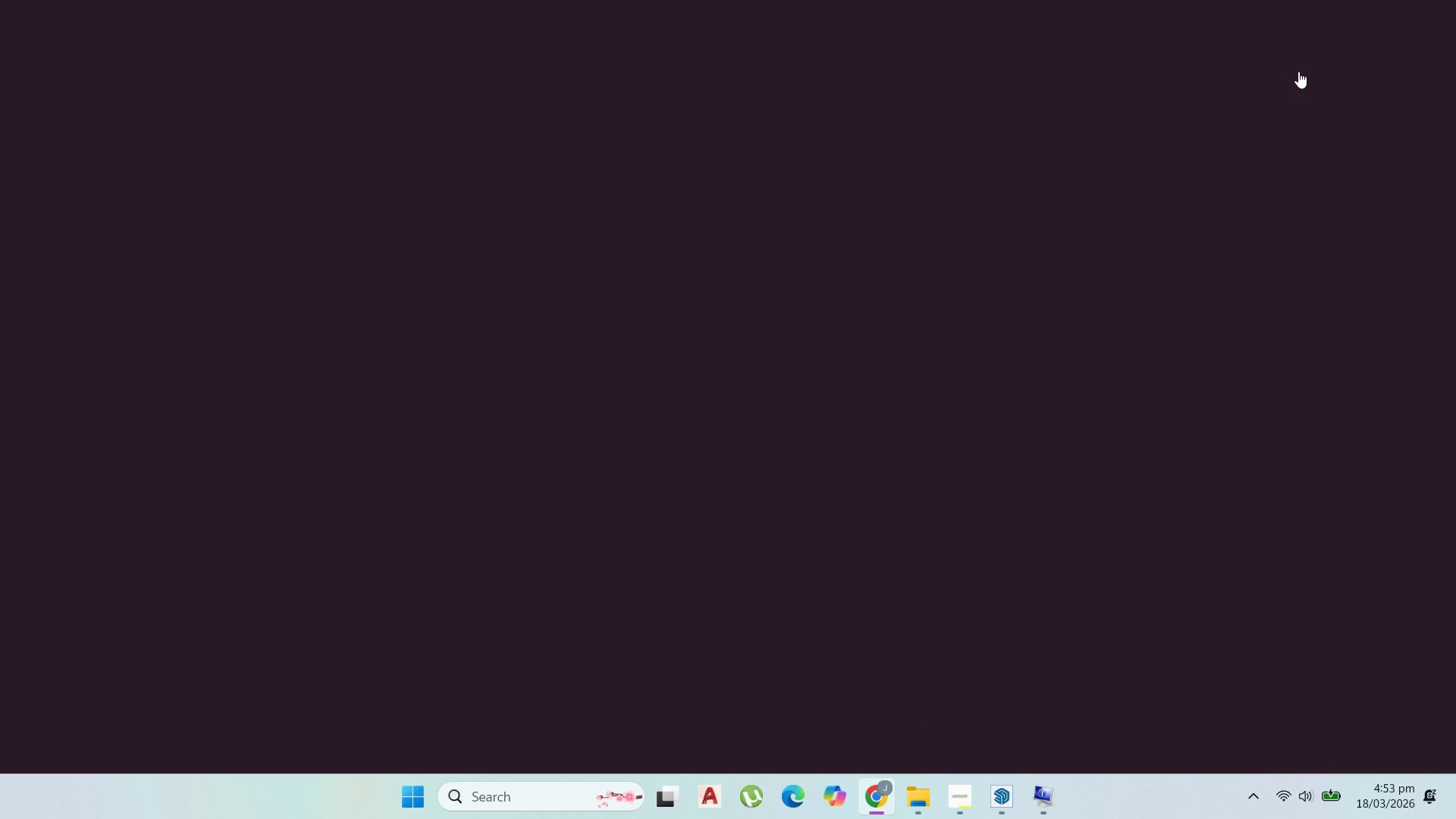 
left_click([1360, 67])
 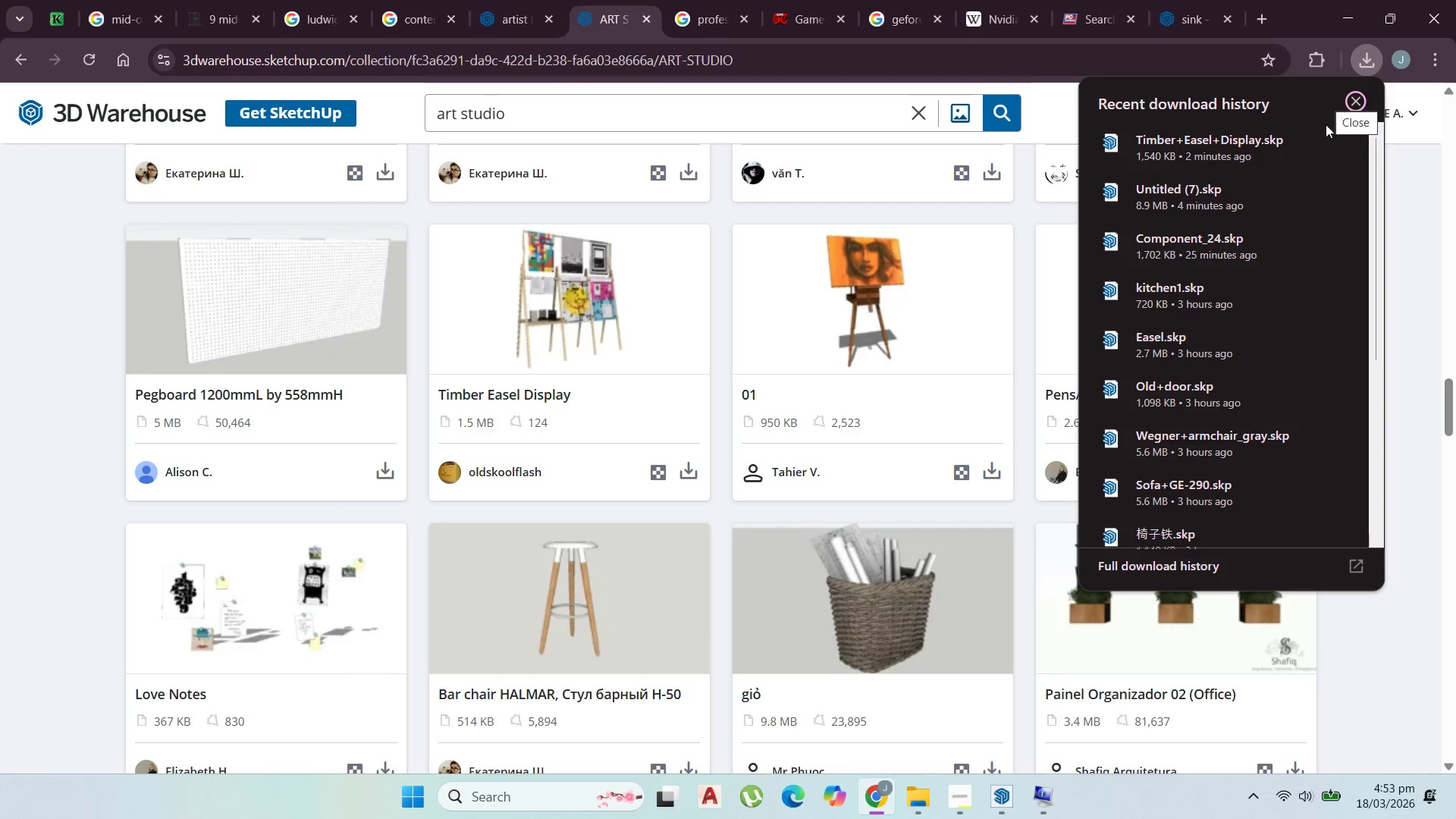 
left_click([1302, 138])
 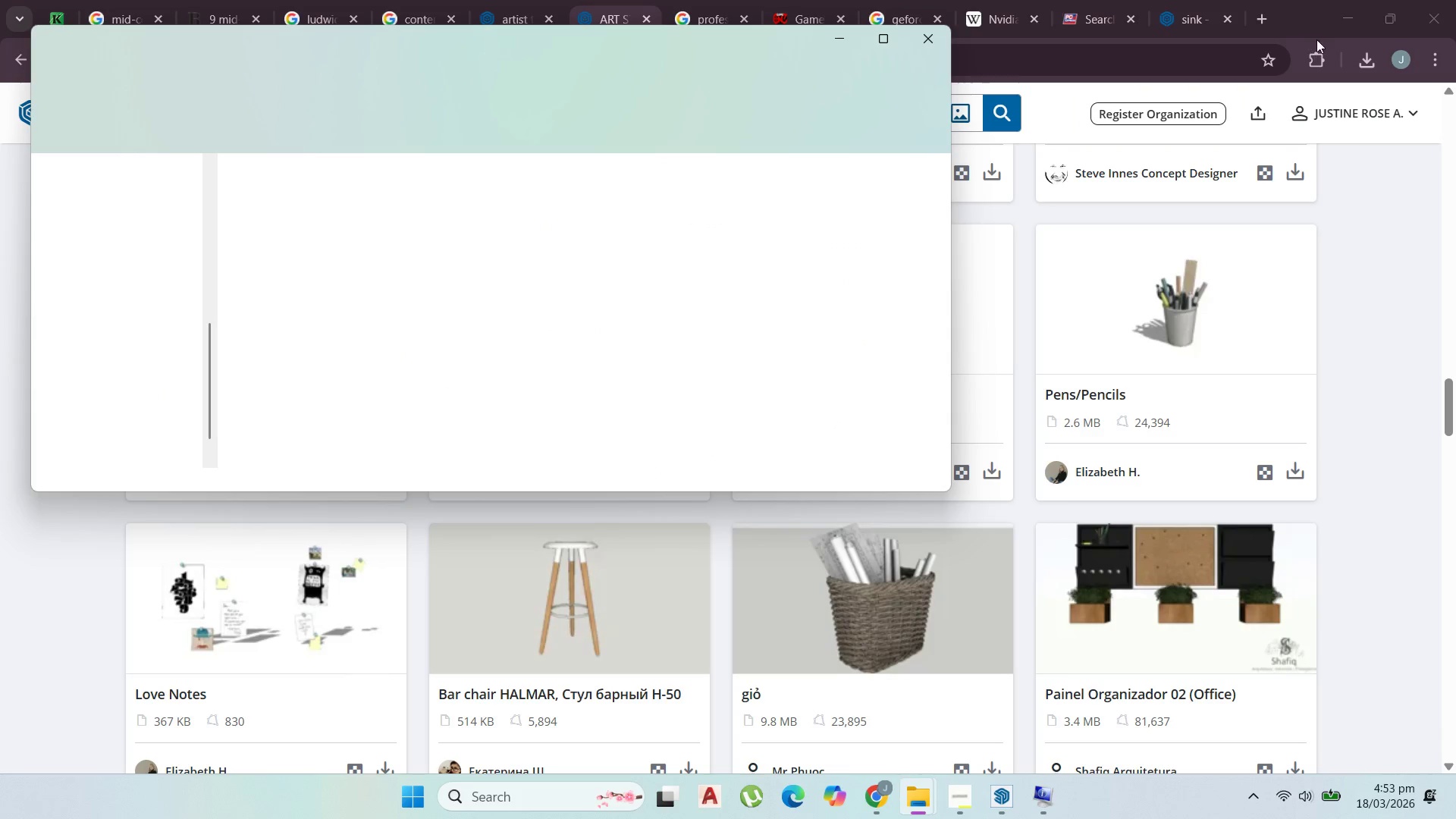 
left_click([1339, 29])
 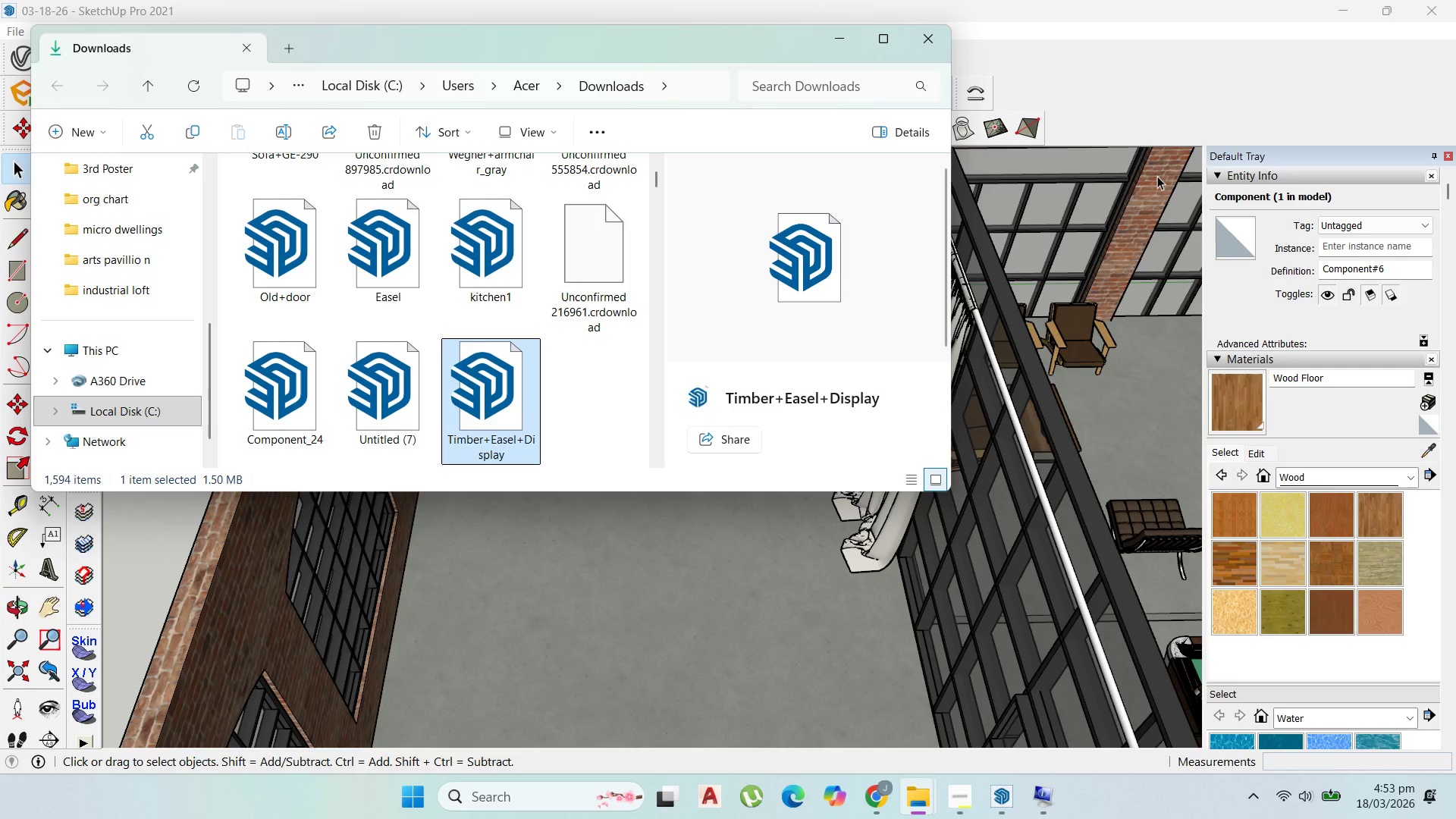 
wait(9.58)
 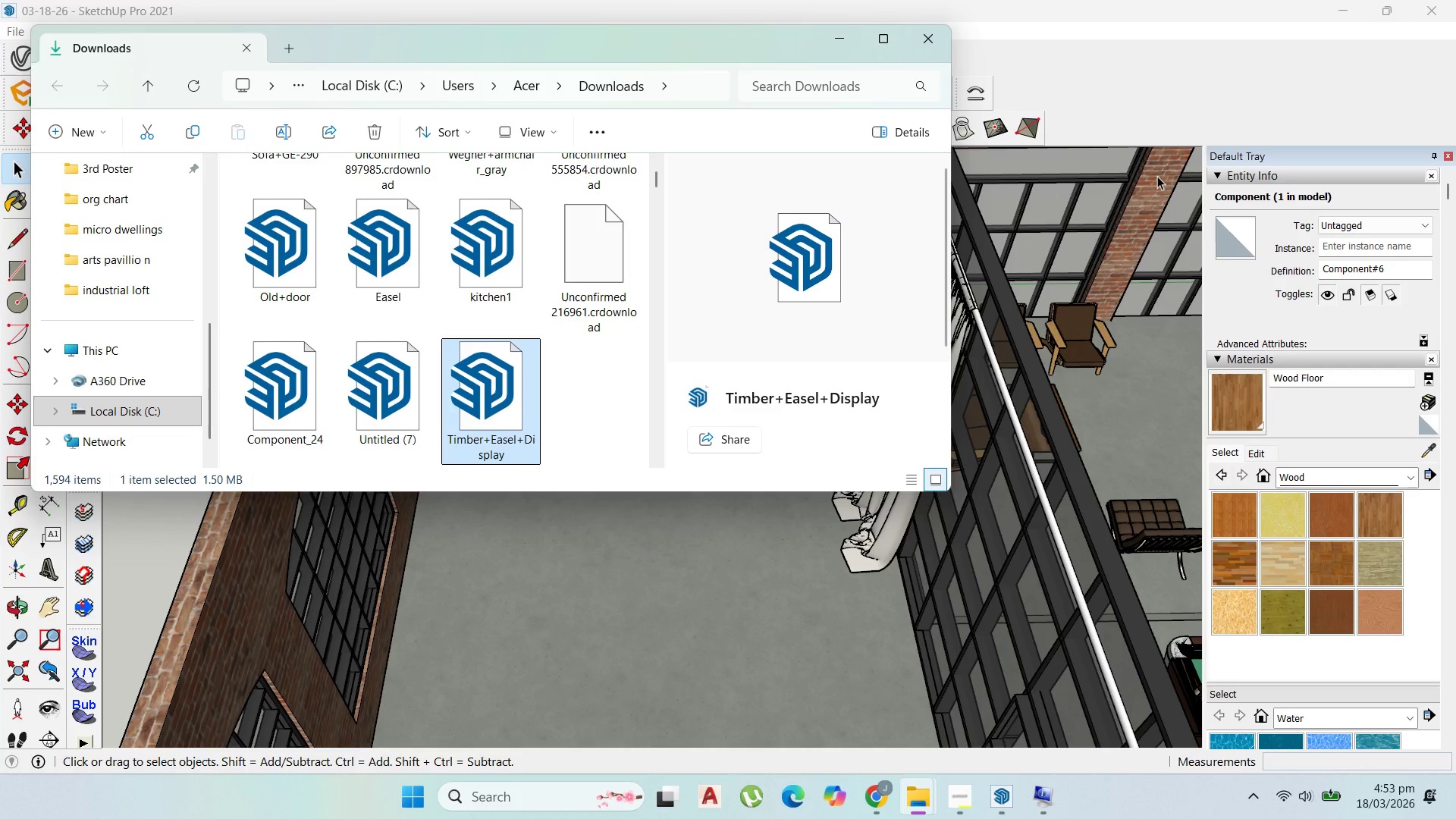 
left_click_drag(start_coordinate=[532, 413], to_coordinate=[676, 612])
 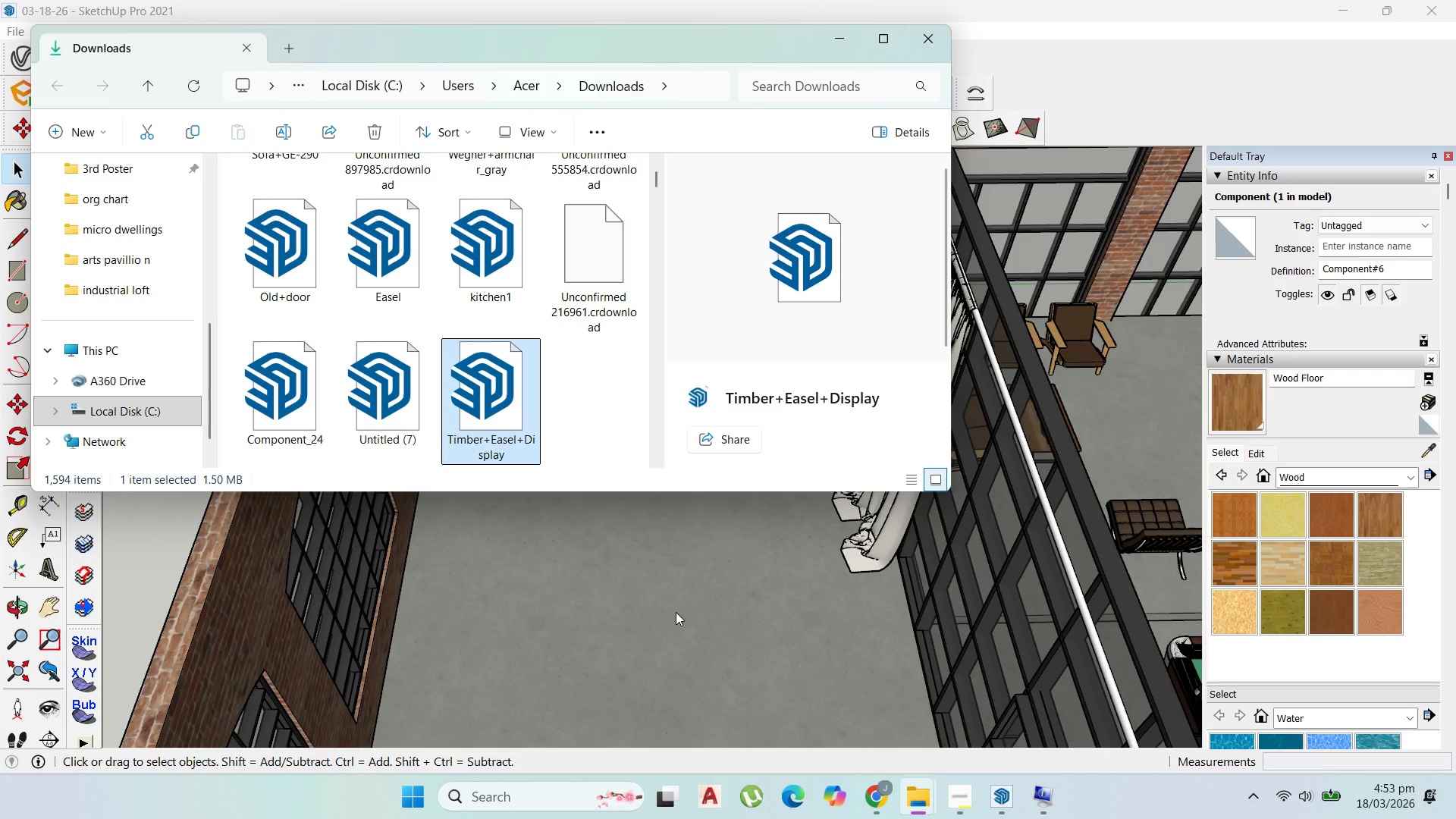 
left_click([676, 612])
 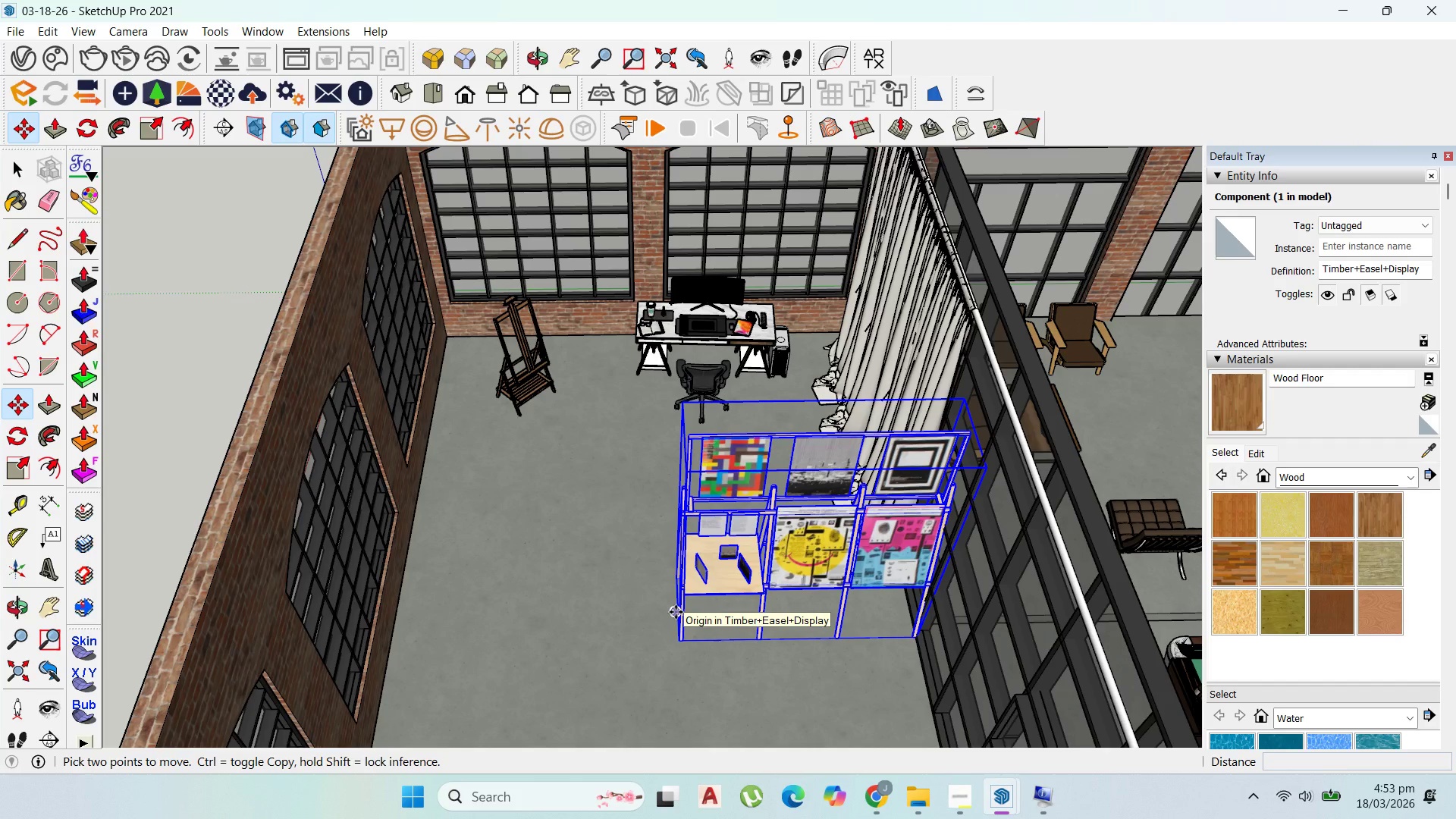 
scroll: coordinate [774, 574], scroll_direction: up, amount: 10.0
 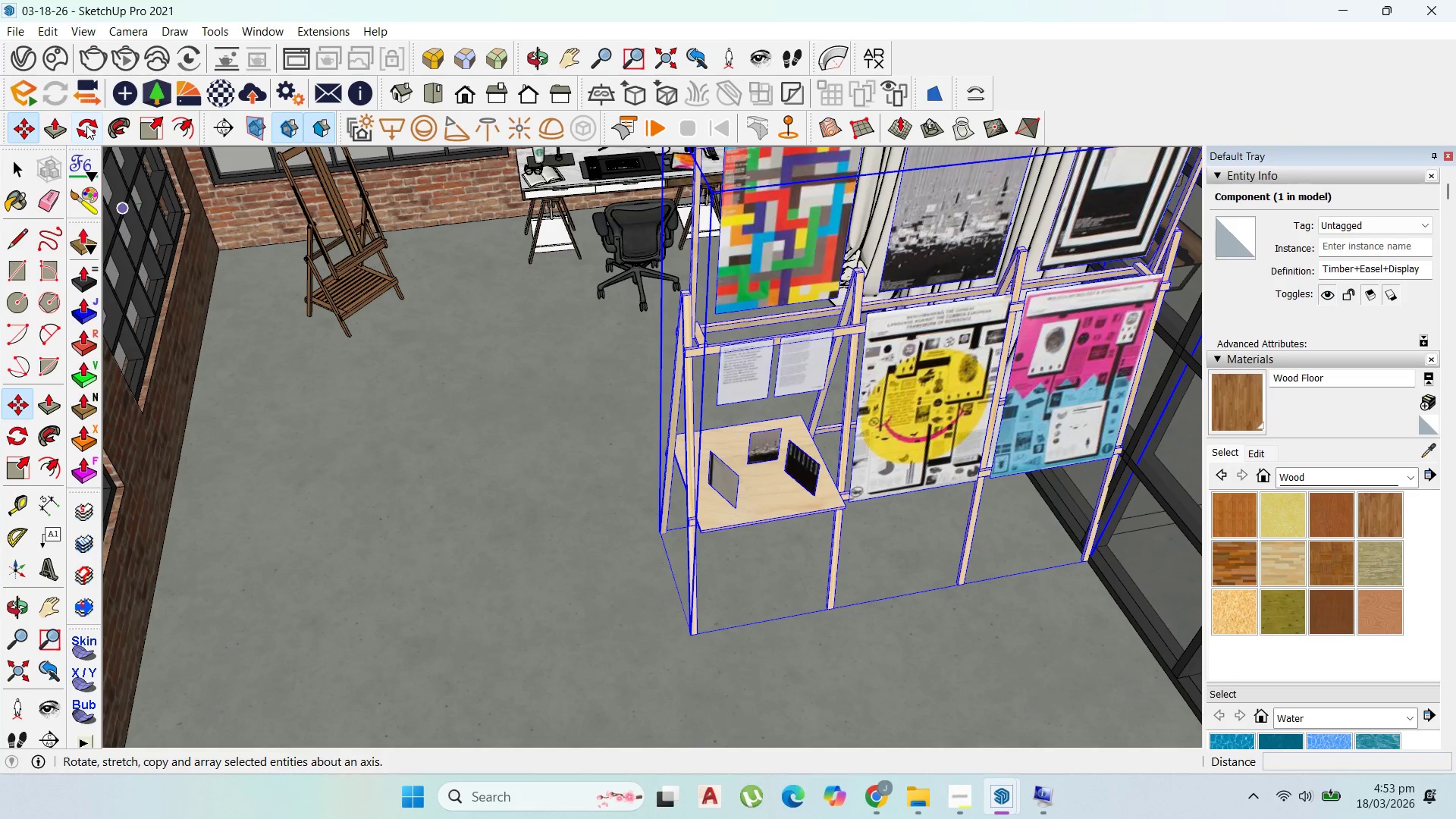 
left_click([906, 575])
 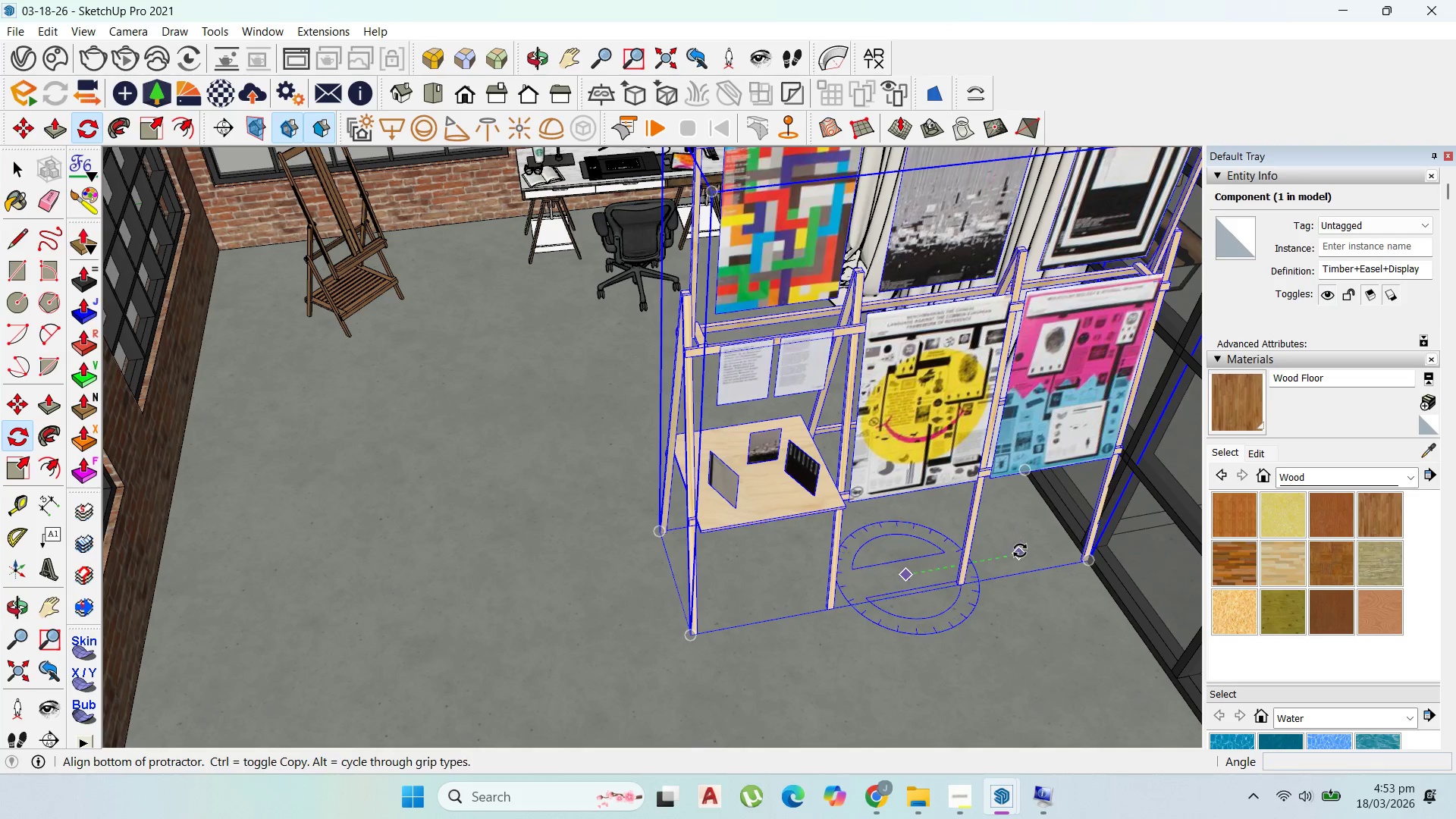 
left_click([1023, 554])
 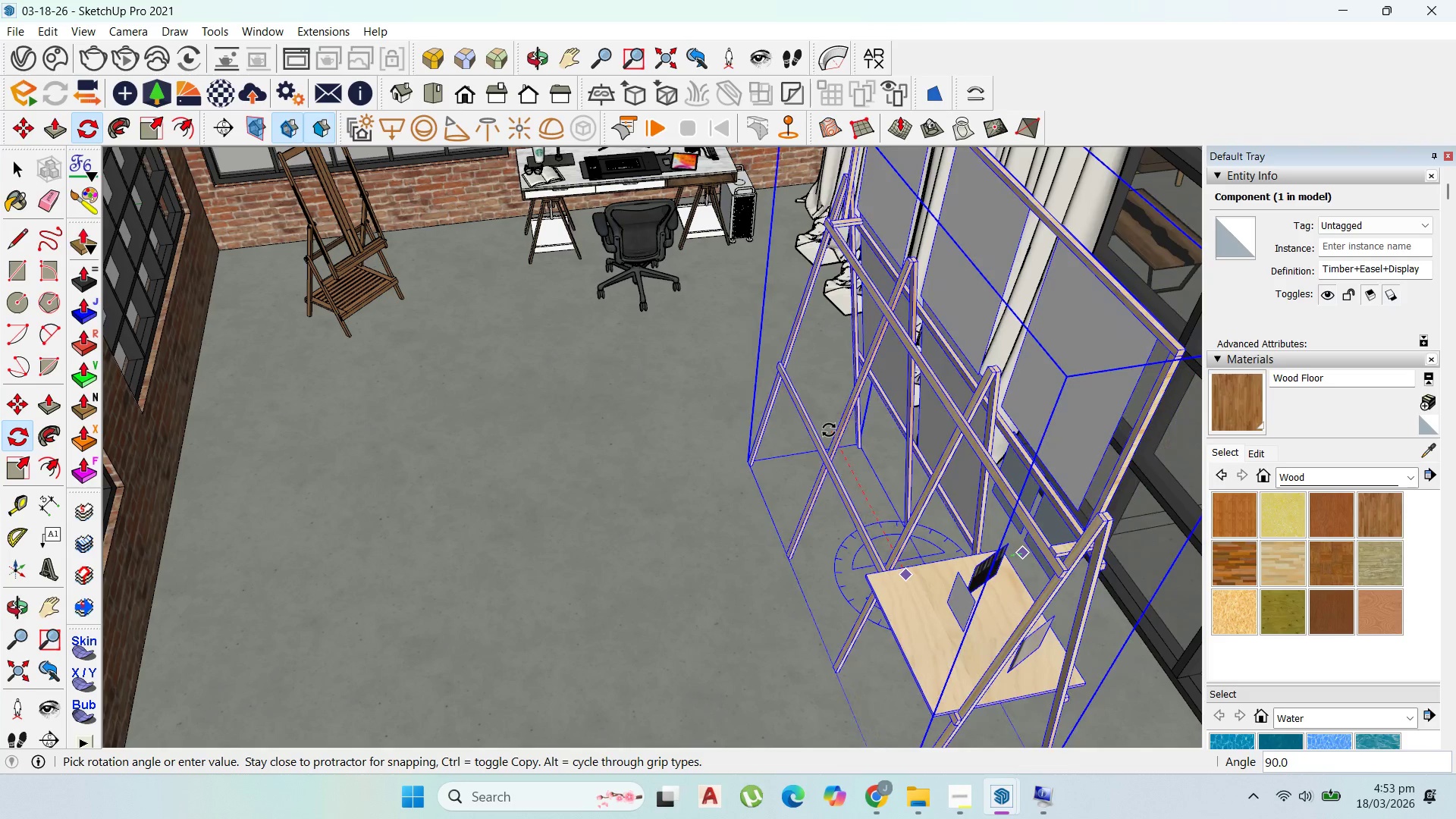 
left_click([833, 428])
 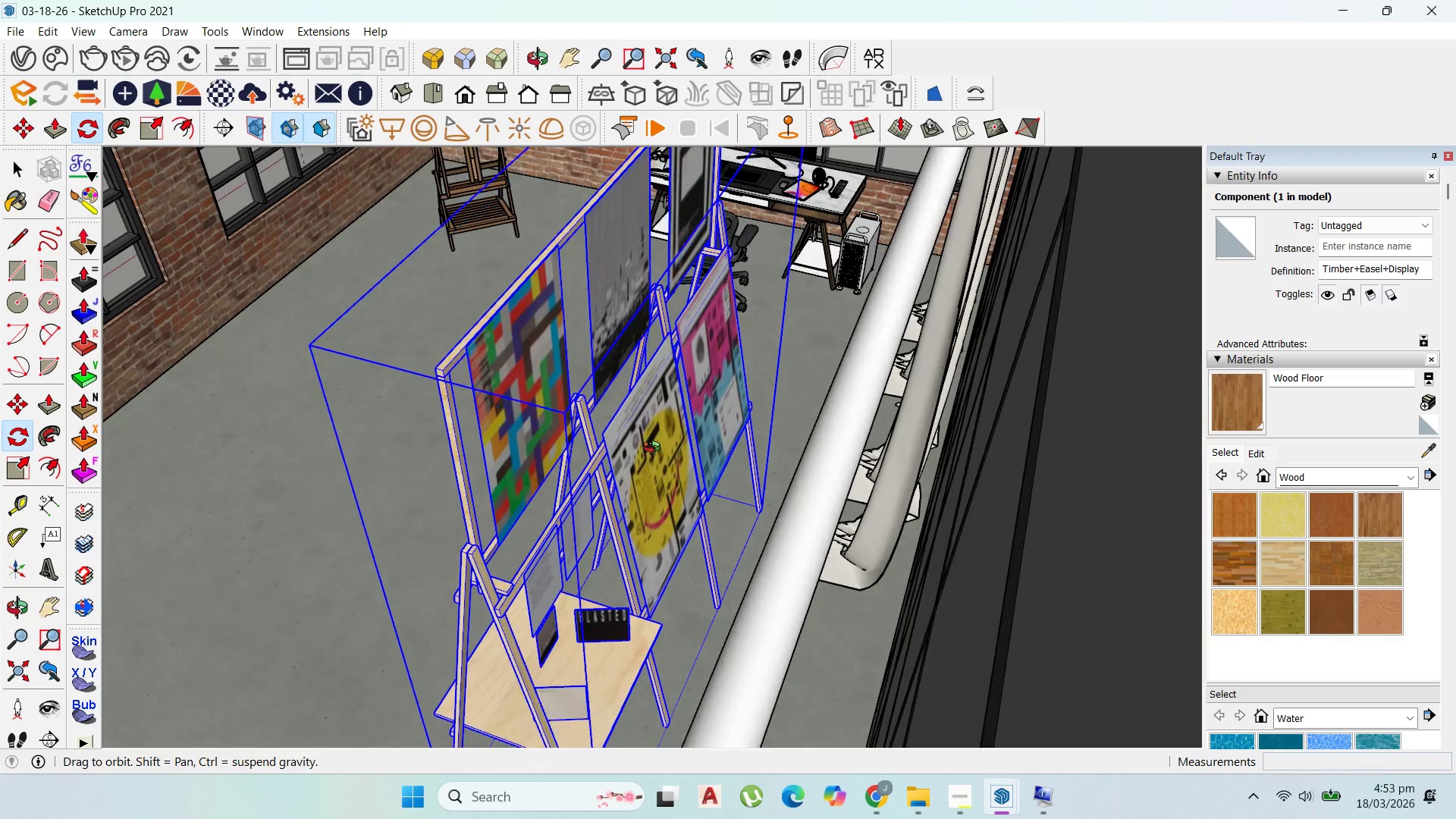 
scroll: coordinate [799, 485], scroll_direction: down, amount: 4.0
 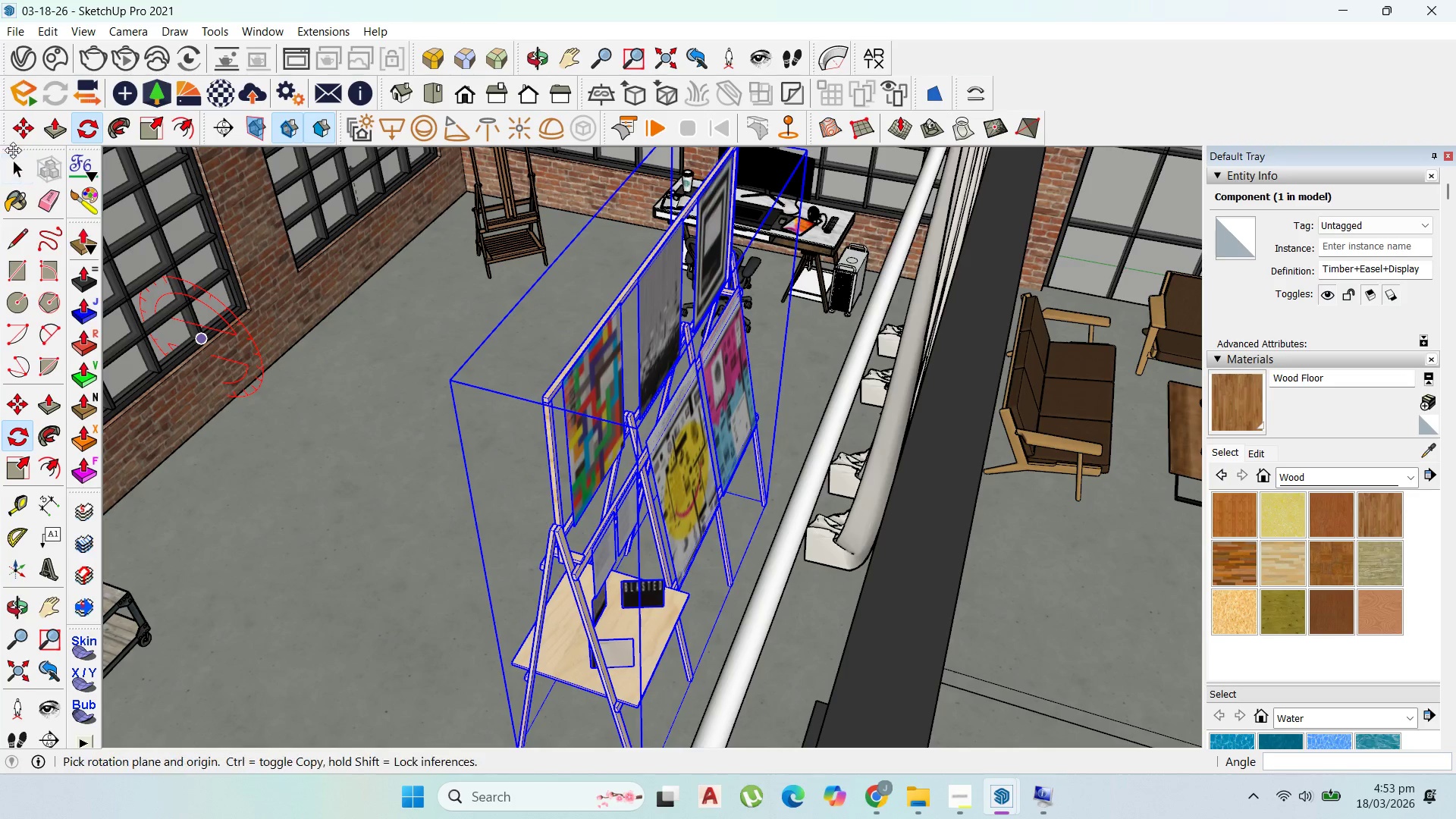 
left_click([14, 136])
 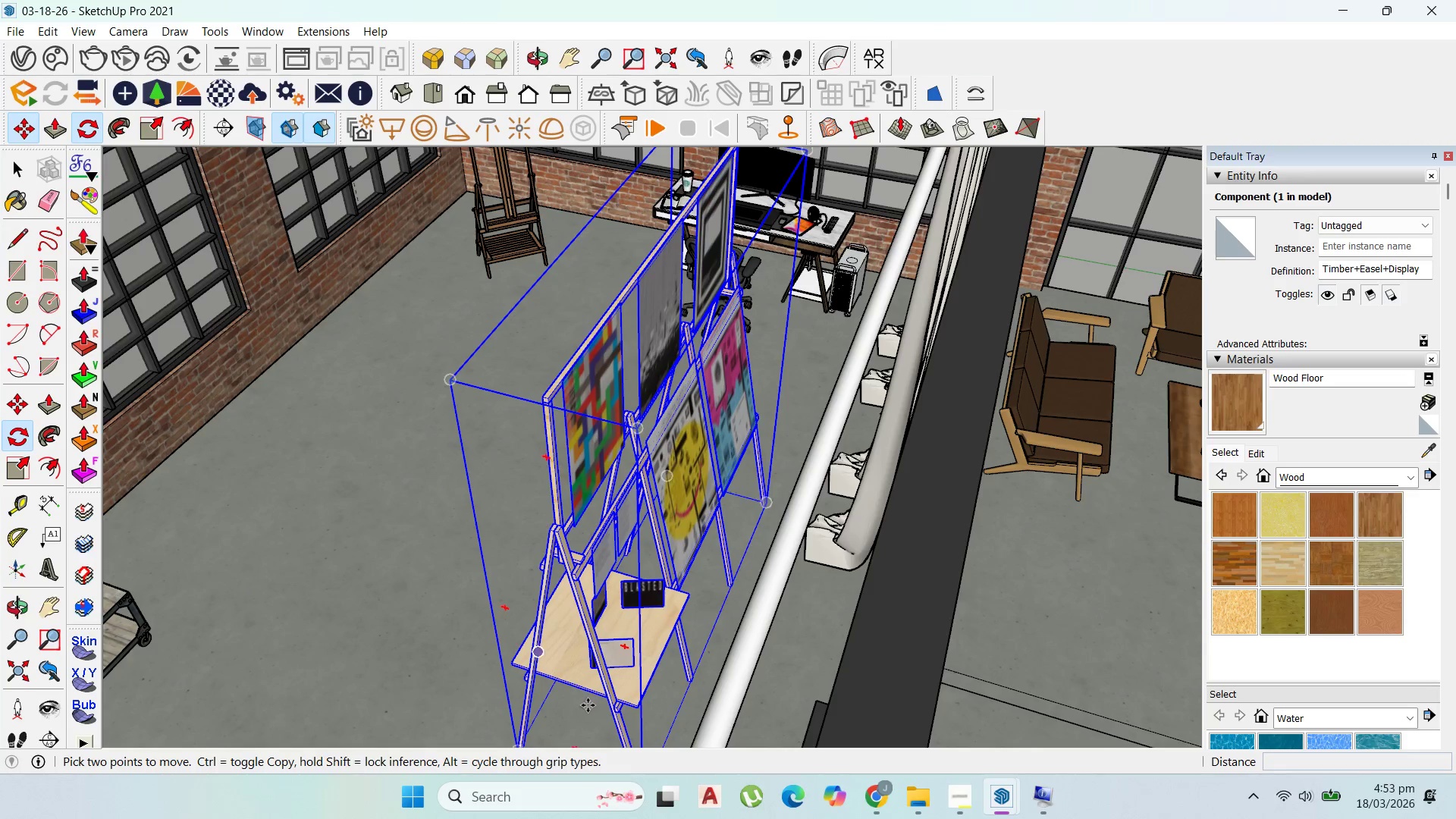 
scroll: coordinate [716, 604], scroll_direction: down, amount: 2.0
 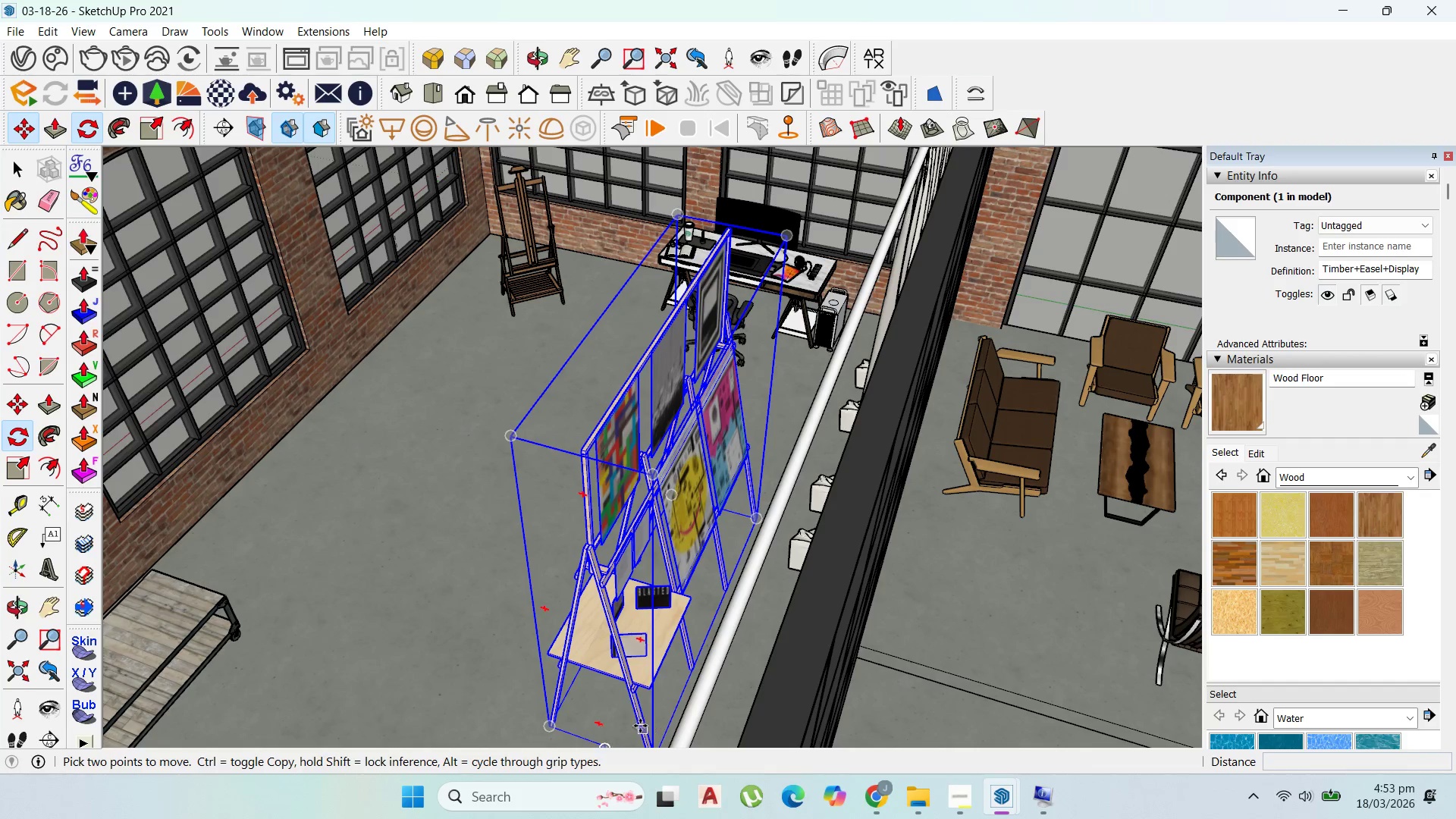 
left_click_drag(start_coordinate=[639, 725], to_coordinate=[633, 720])
 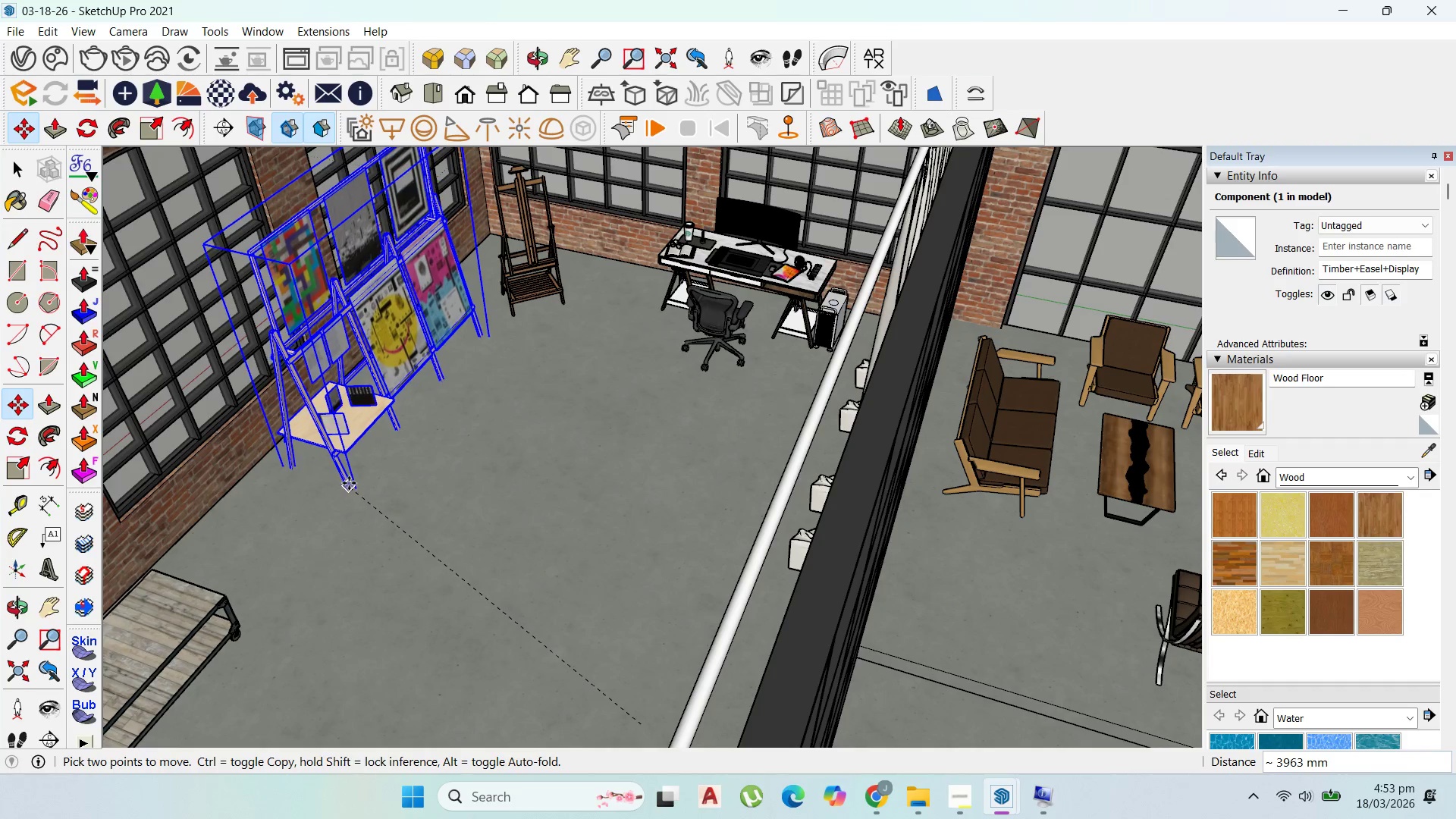 
wait(5.03)
 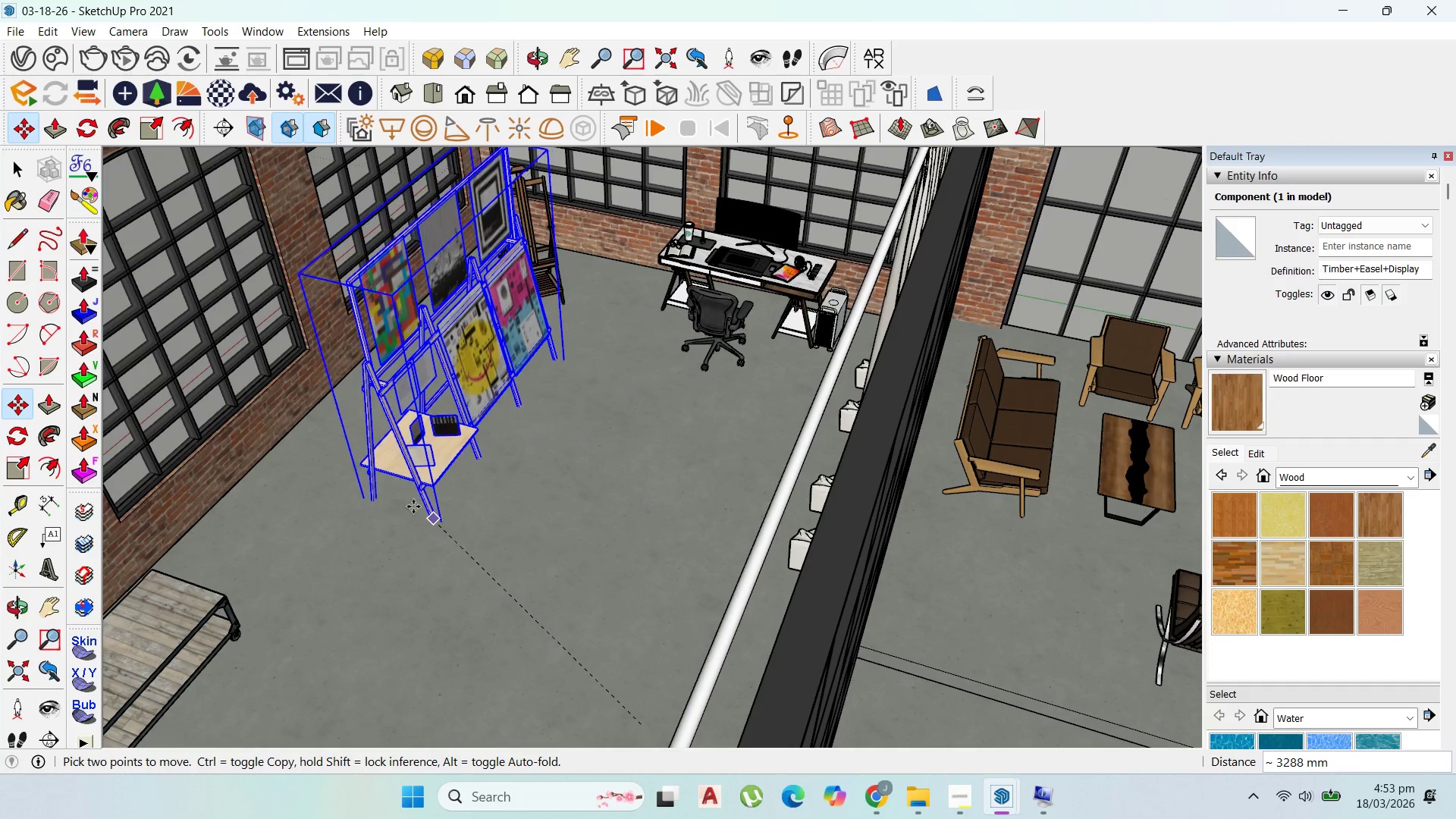 
left_click([366, 460])
 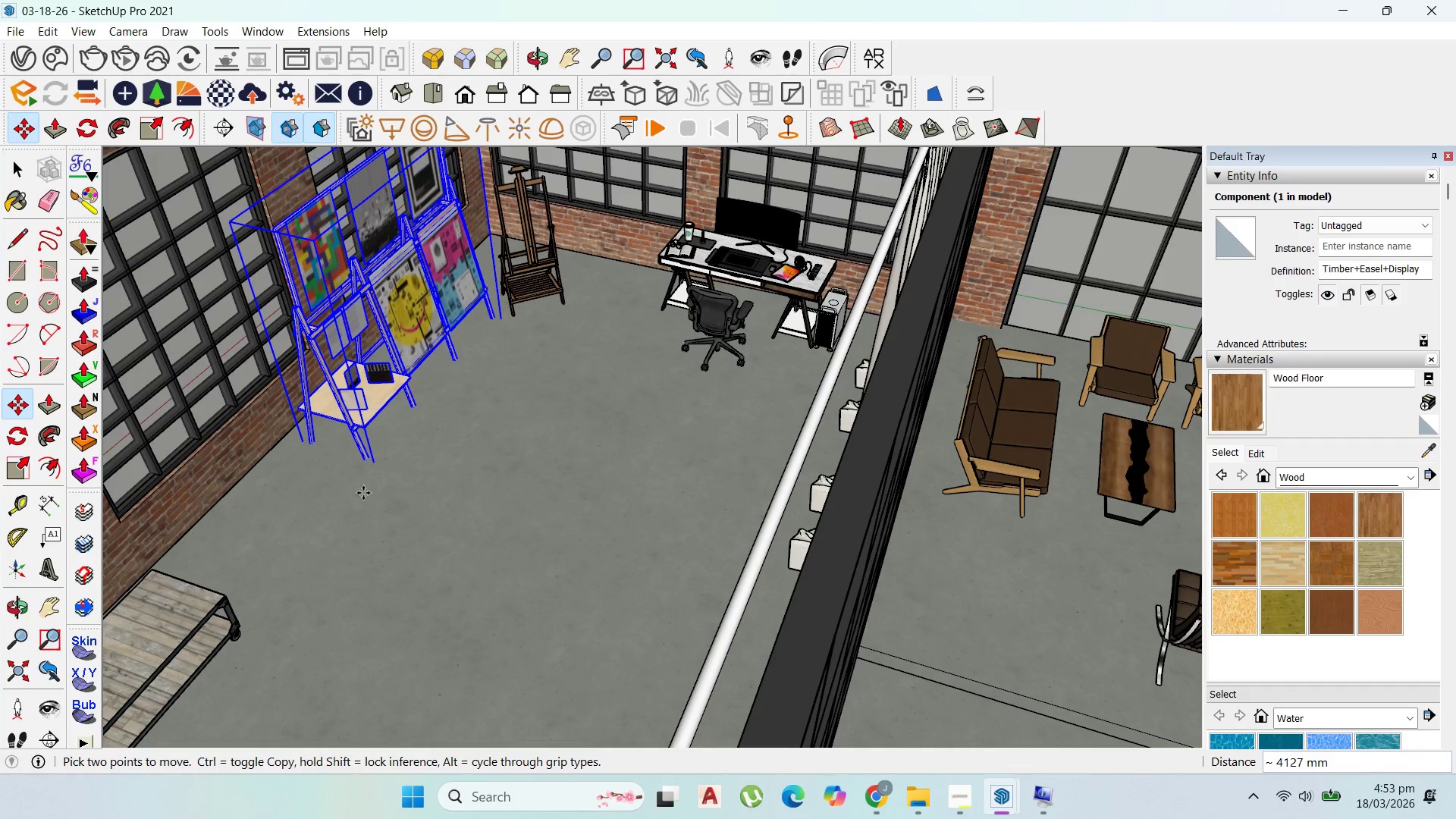 
double_click([364, 493])
 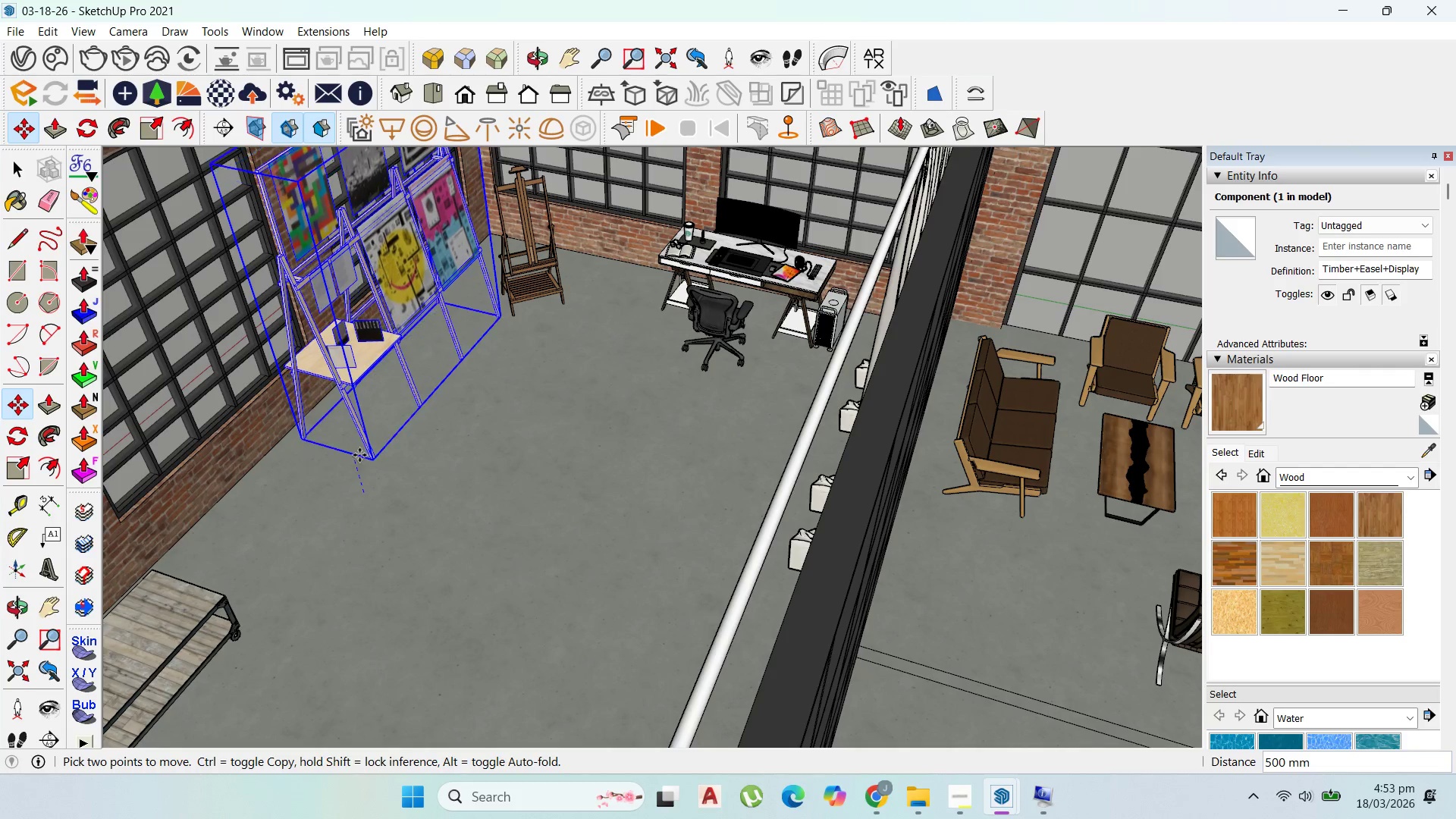 
left_click([359, 455])
 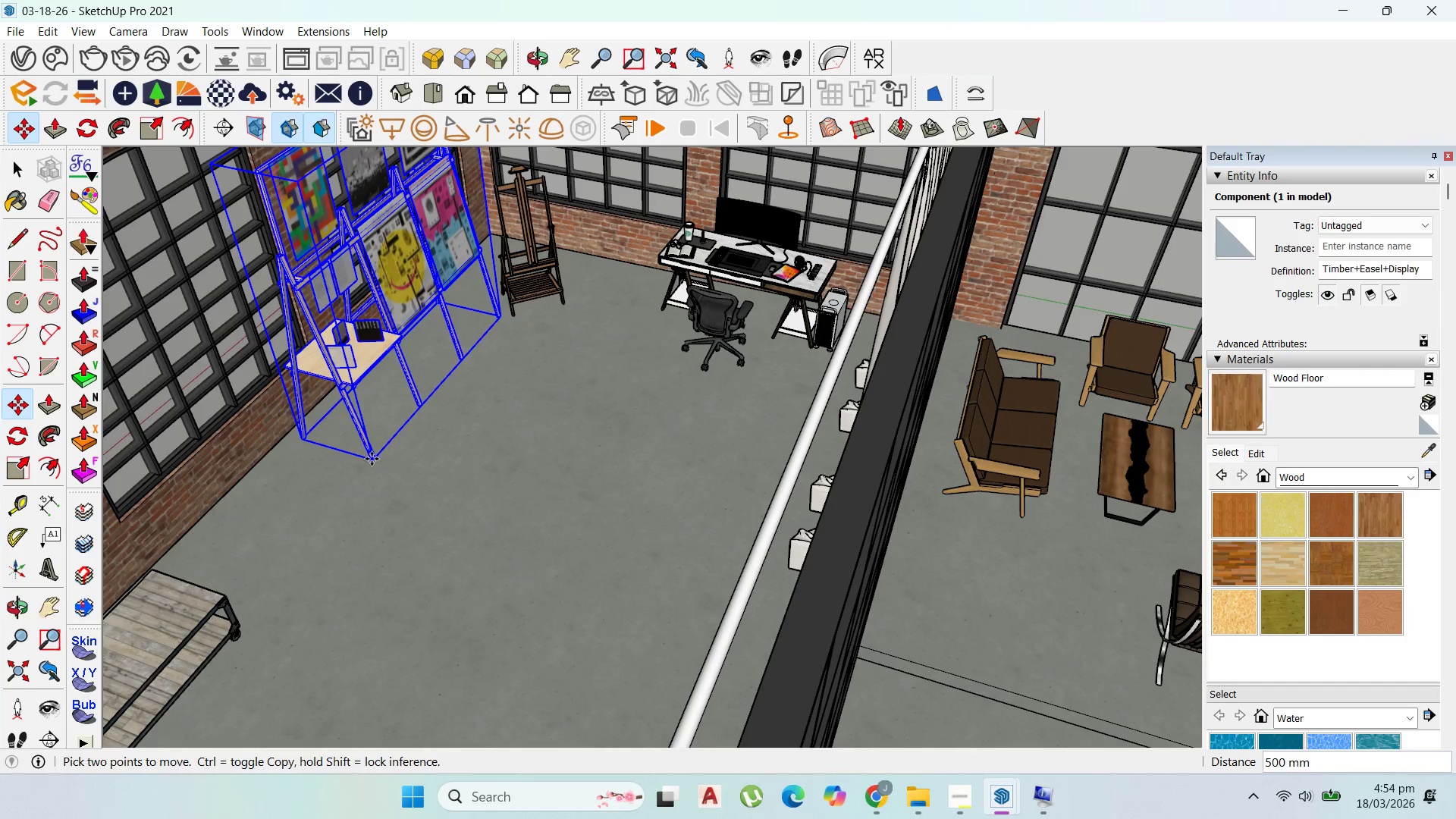 
left_click([372, 459])
 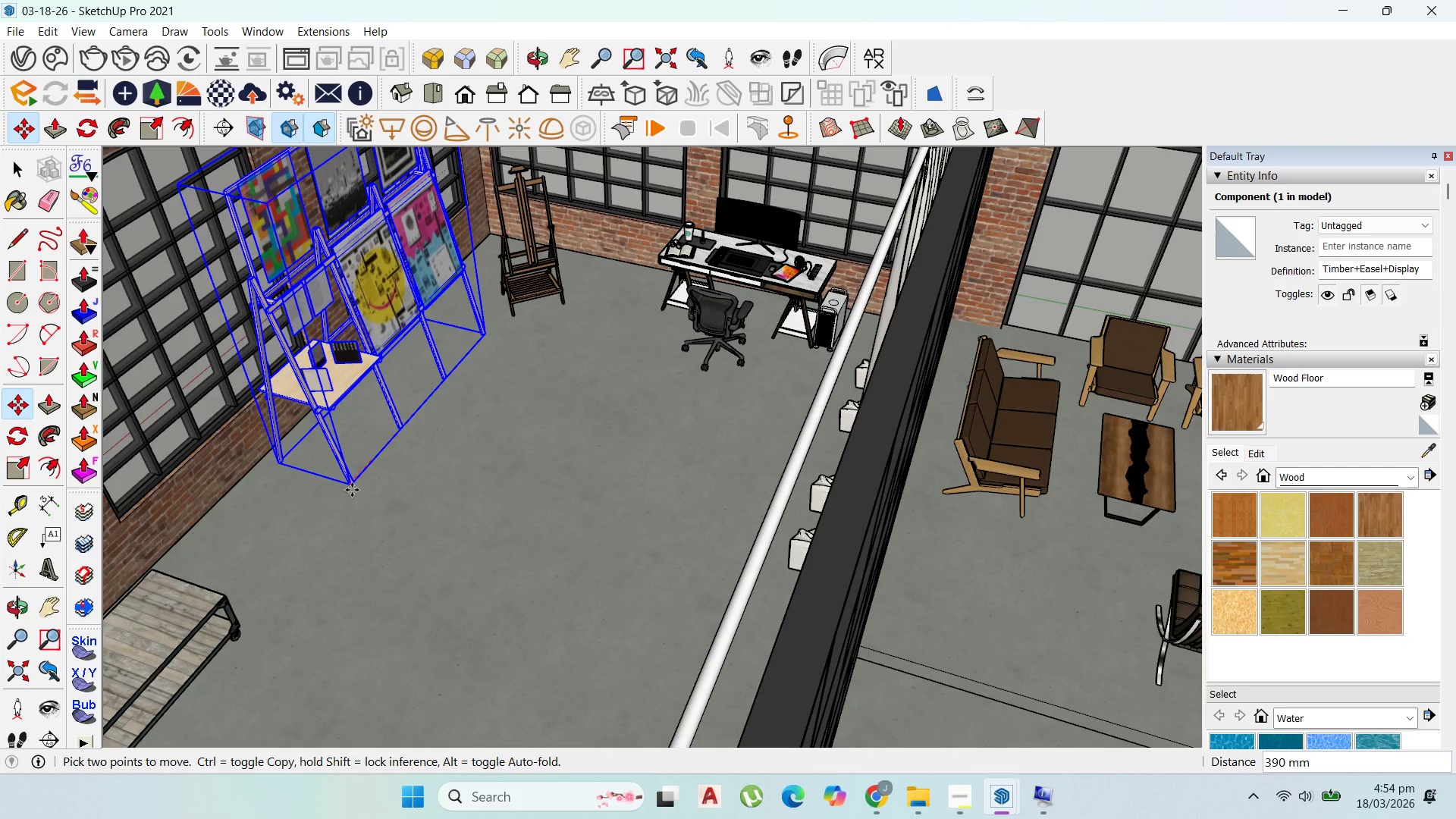 
left_click([352, 490])
 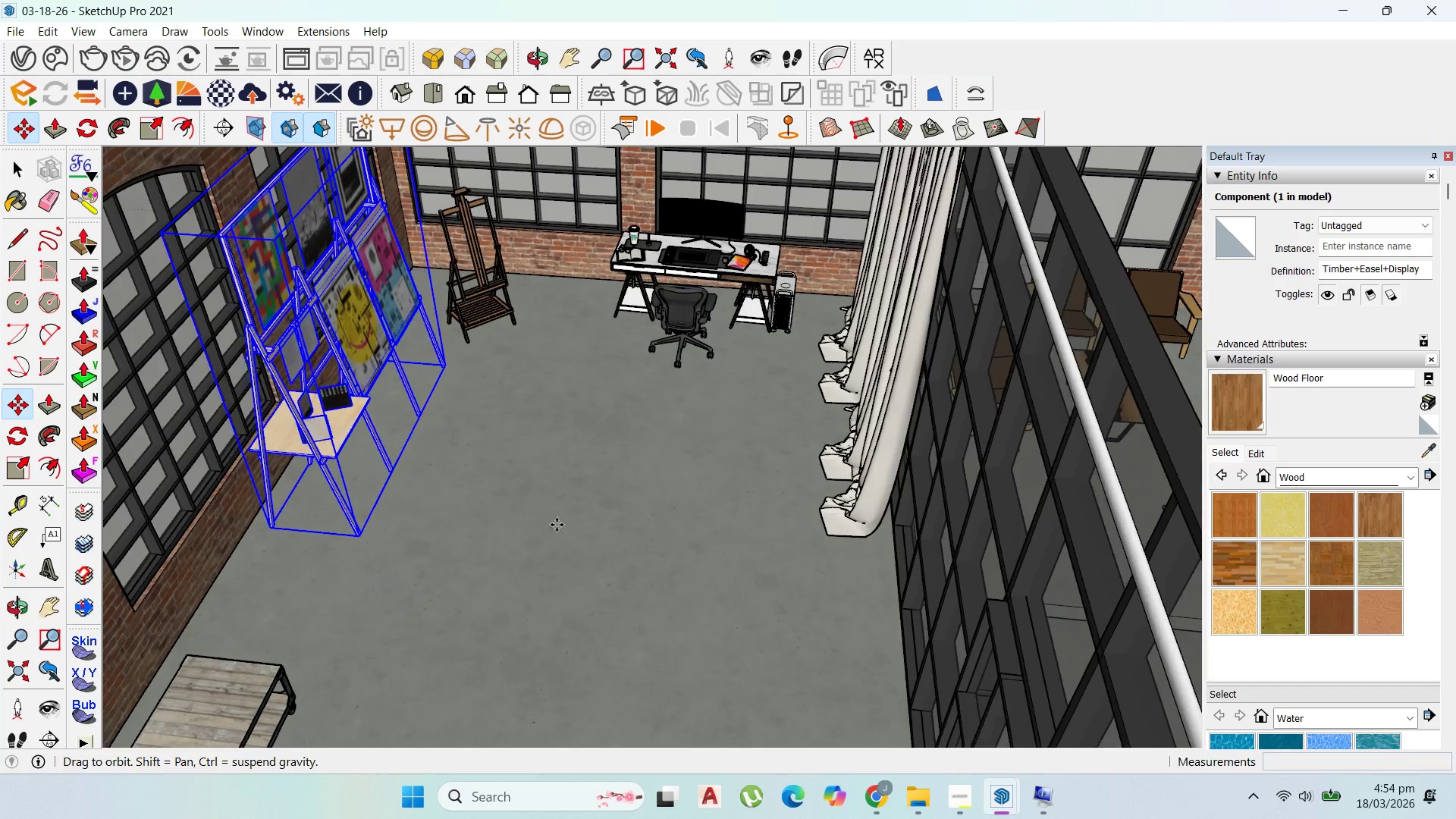 
scroll: coordinate [774, 683], scroll_direction: down, amount: 1.0
 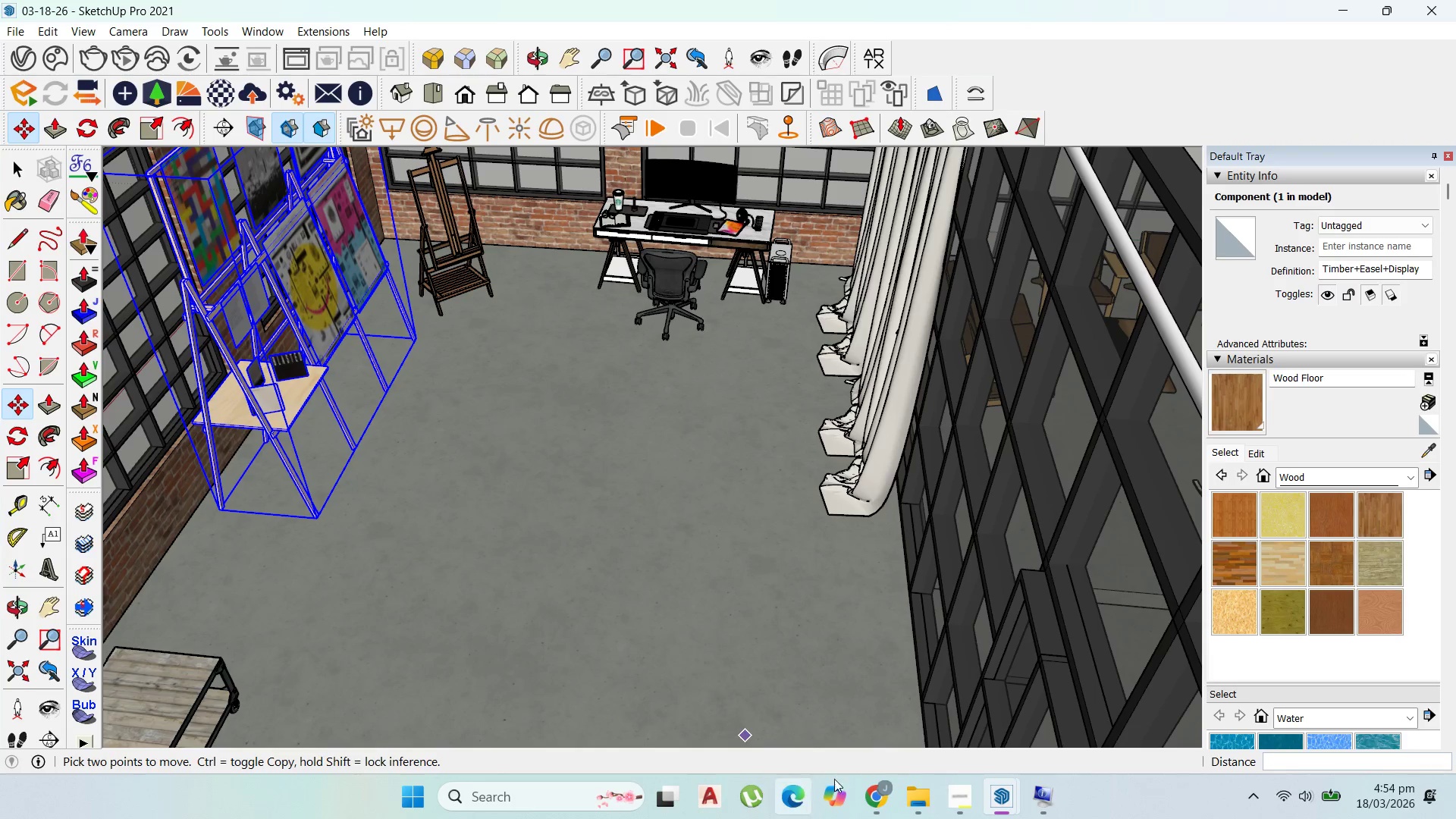 
left_click([879, 726])
 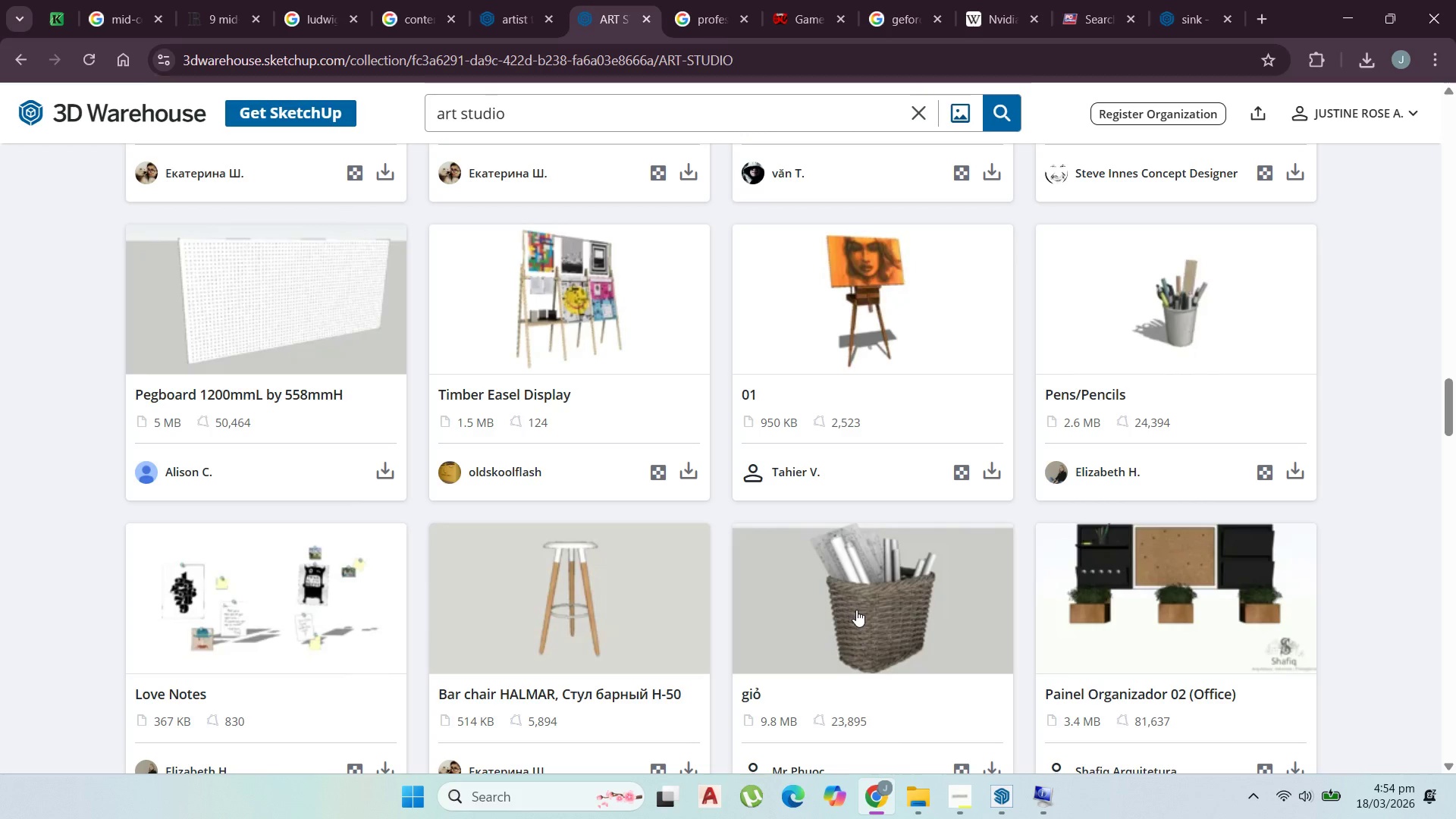 
scroll: coordinate [990, 604], scroll_direction: down, amount: 2.0
 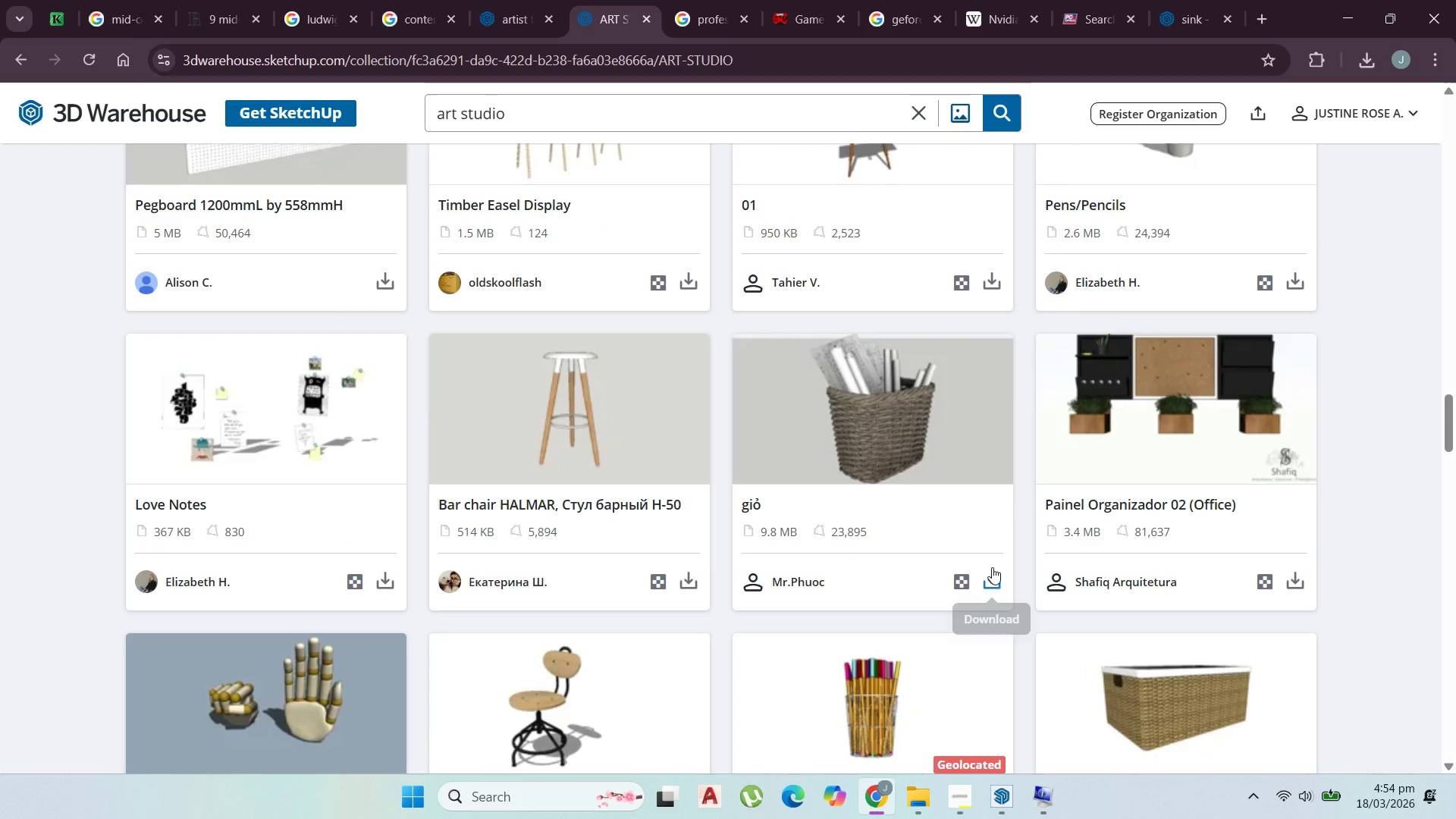 
left_click([992, 573])
 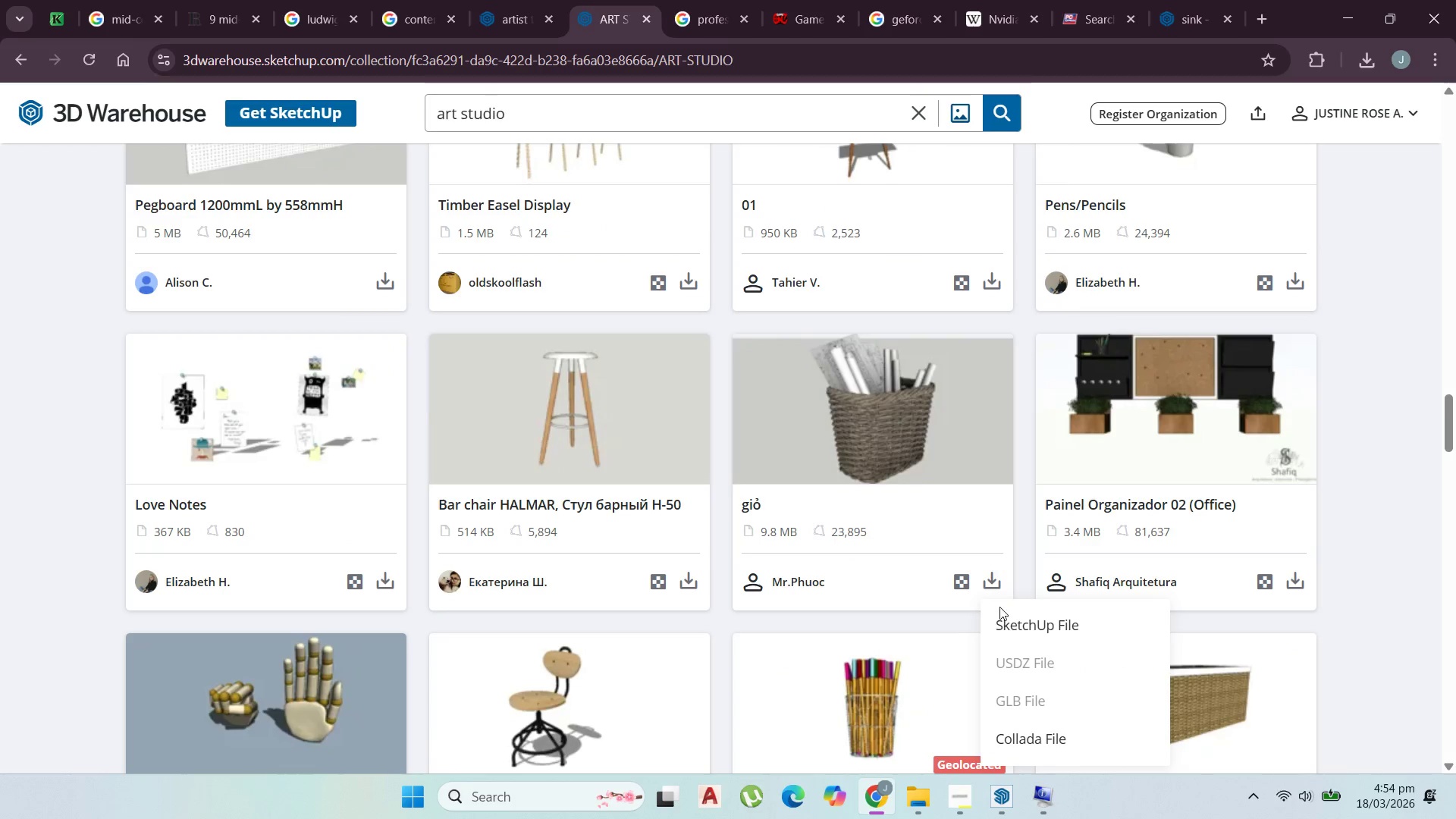 
left_click([1010, 612])
 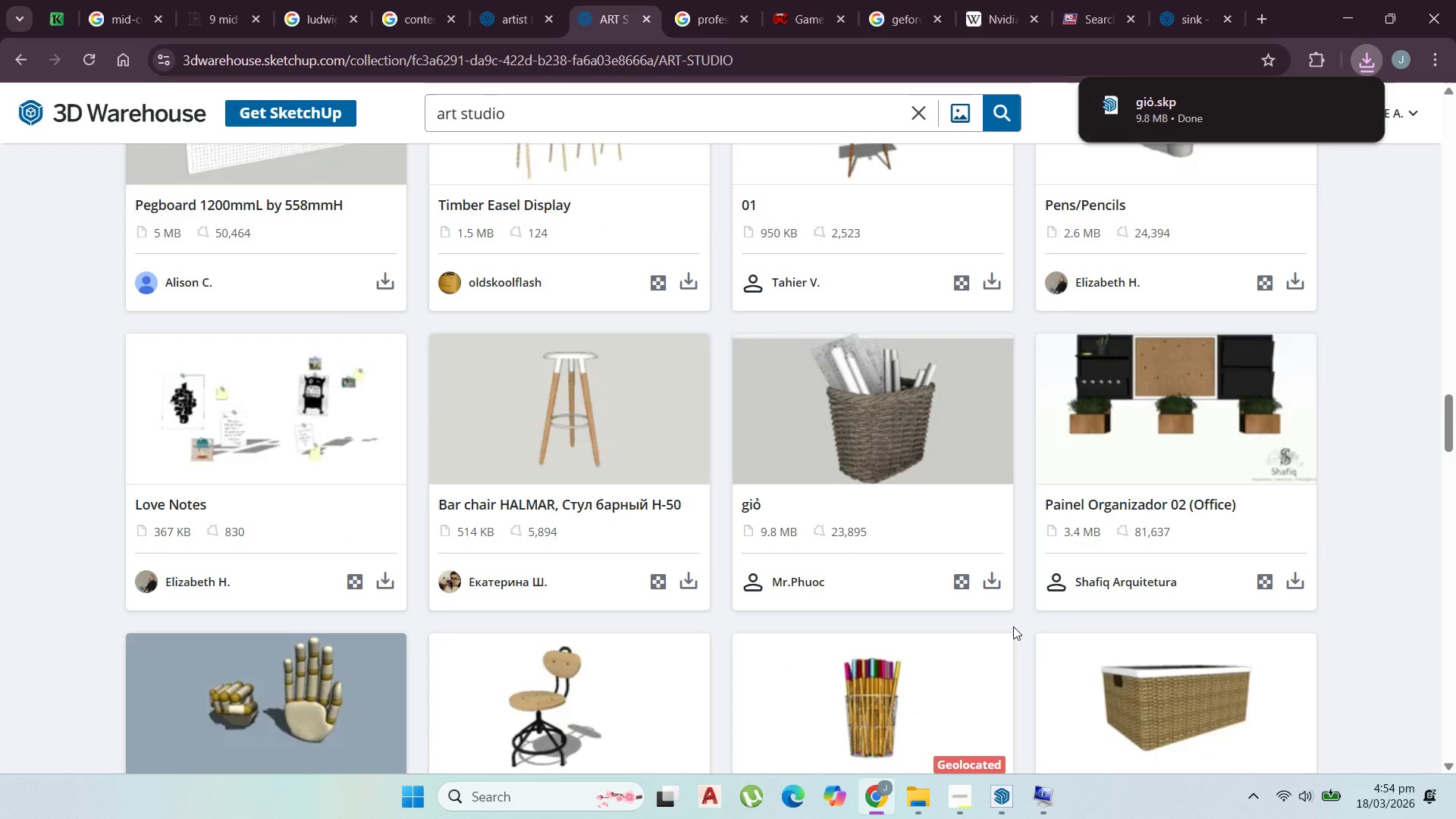 
wait(9.09)
 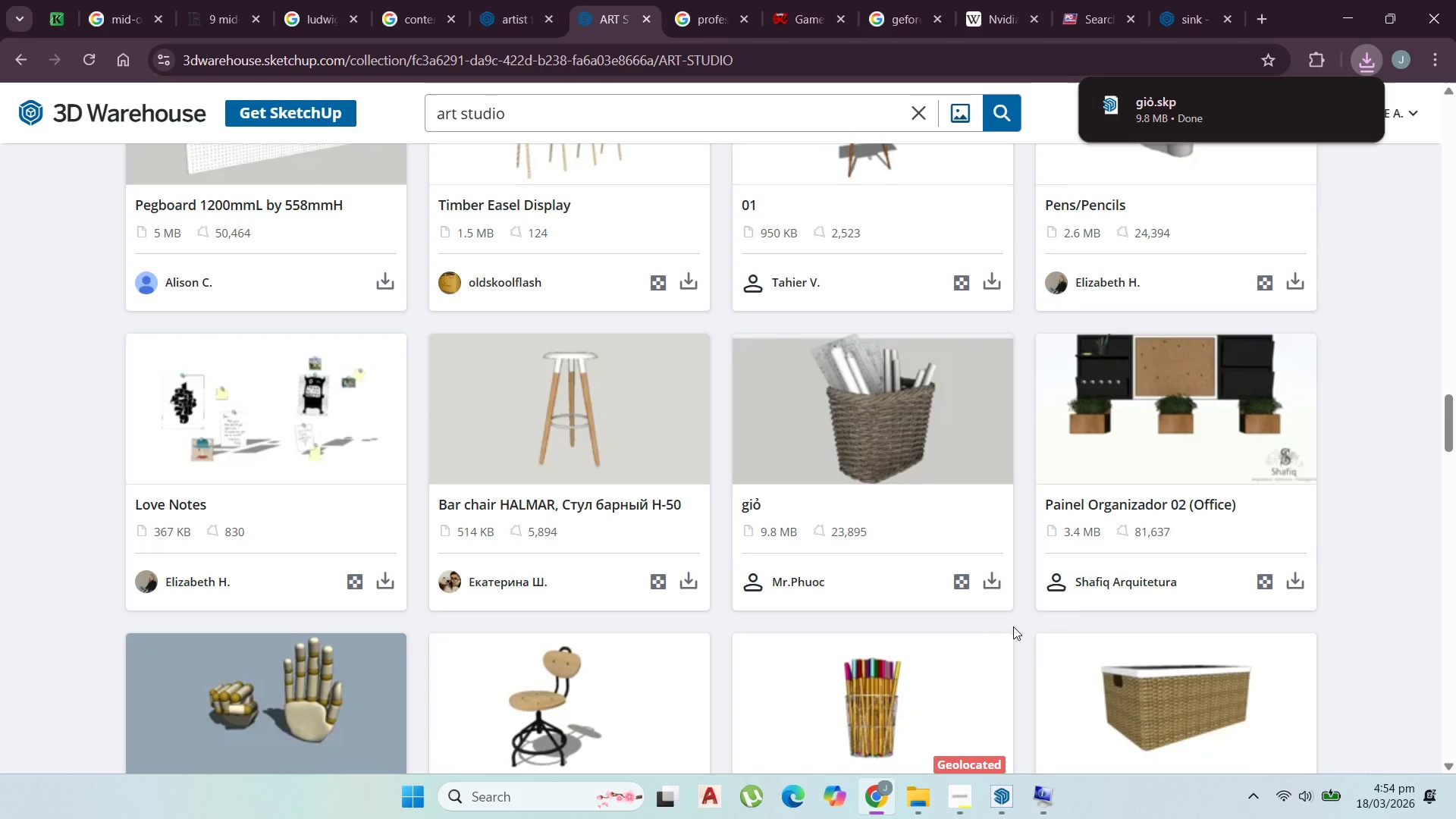 
left_click([1367, 66])
 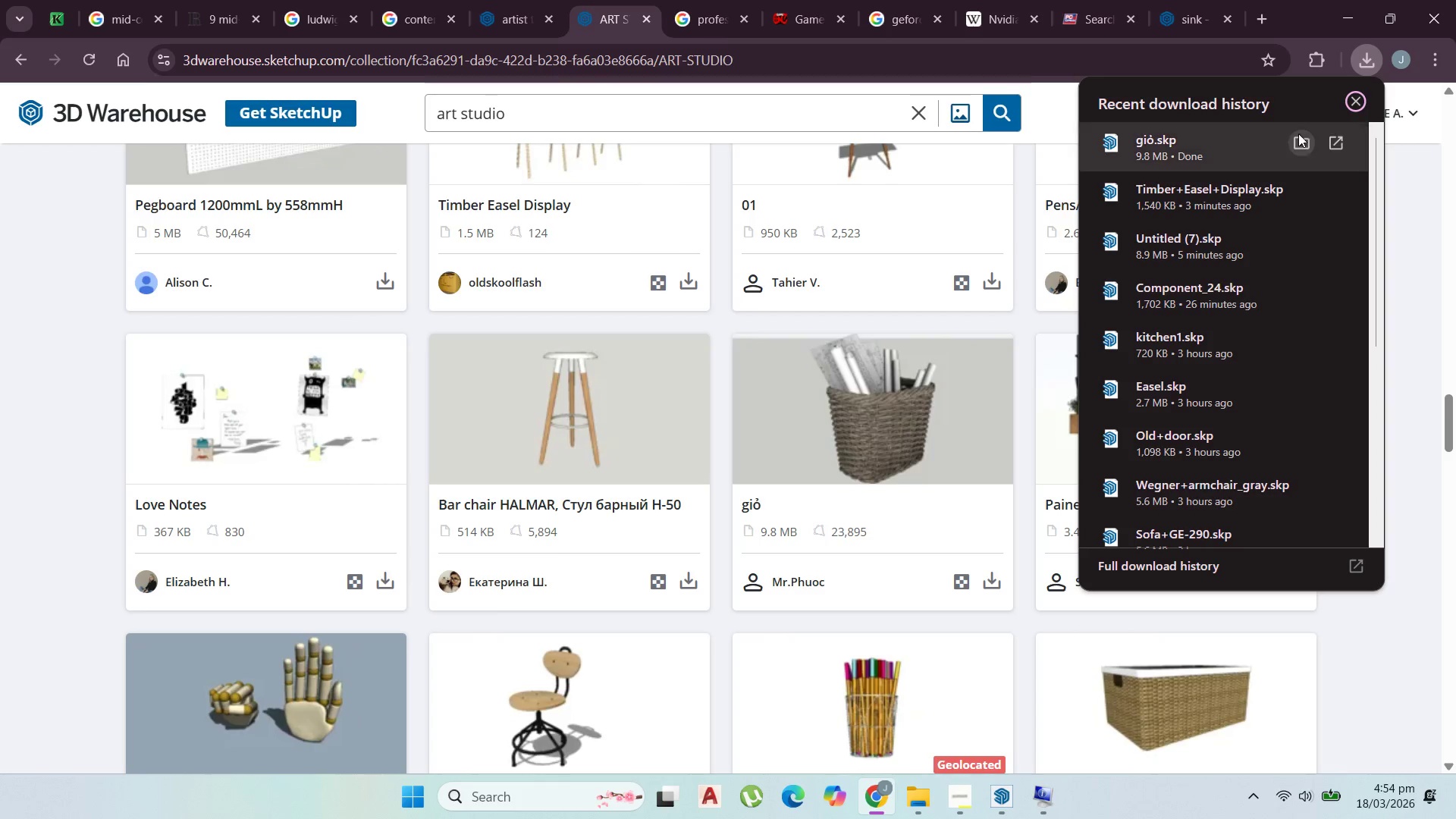 
left_click([1298, 143])
 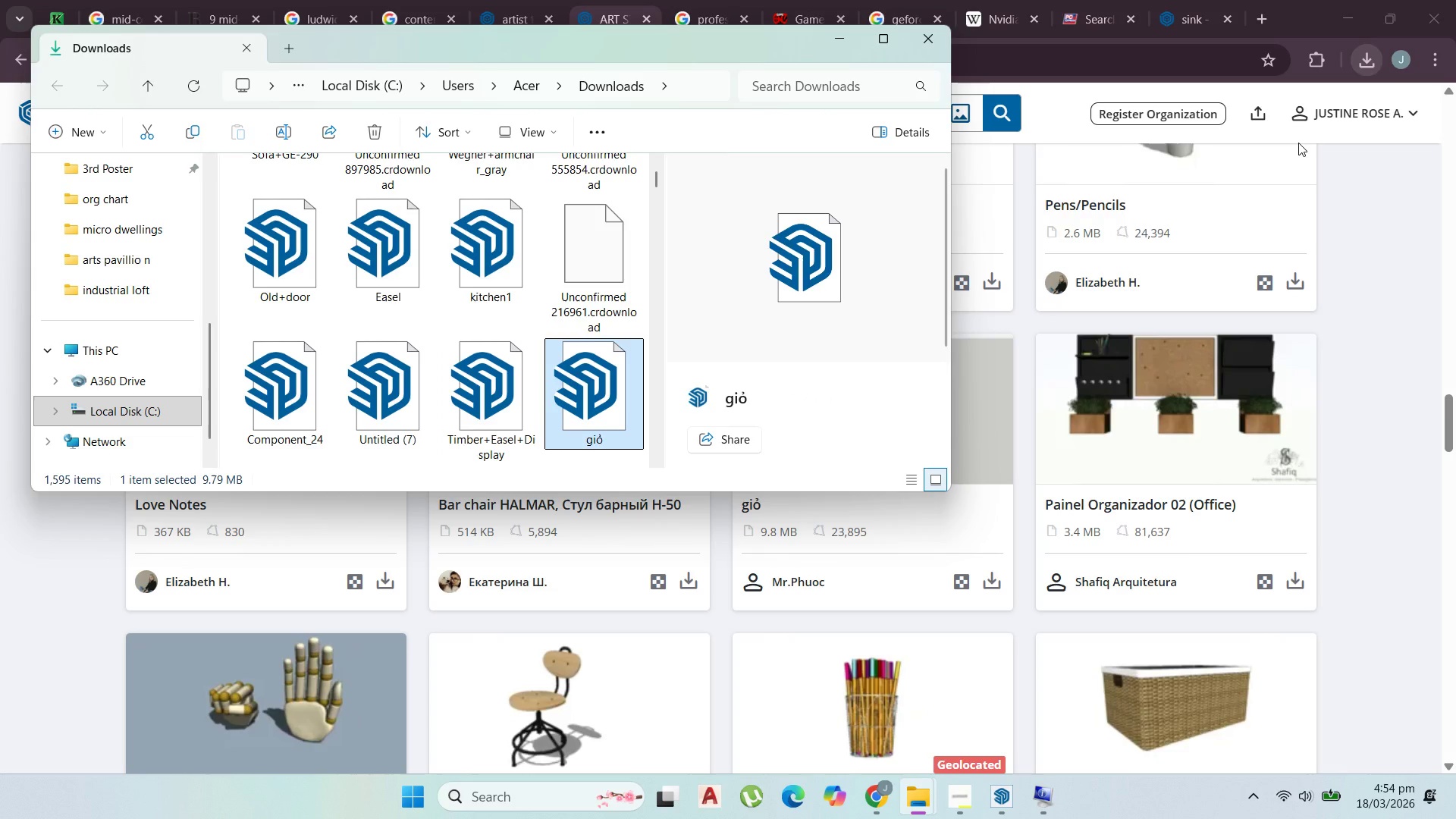 
wait(16.25)
 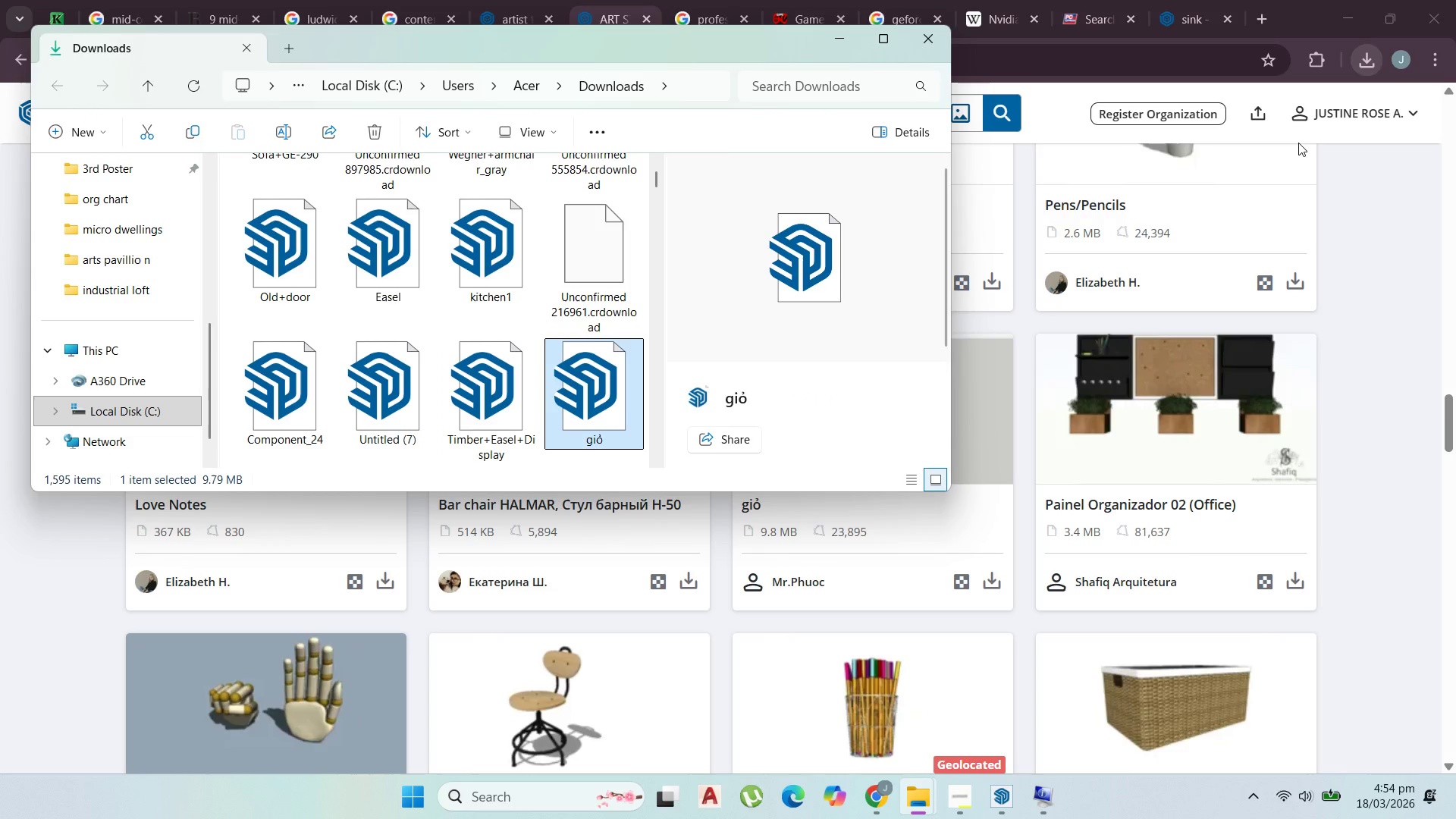 
left_click([1359, 1])
 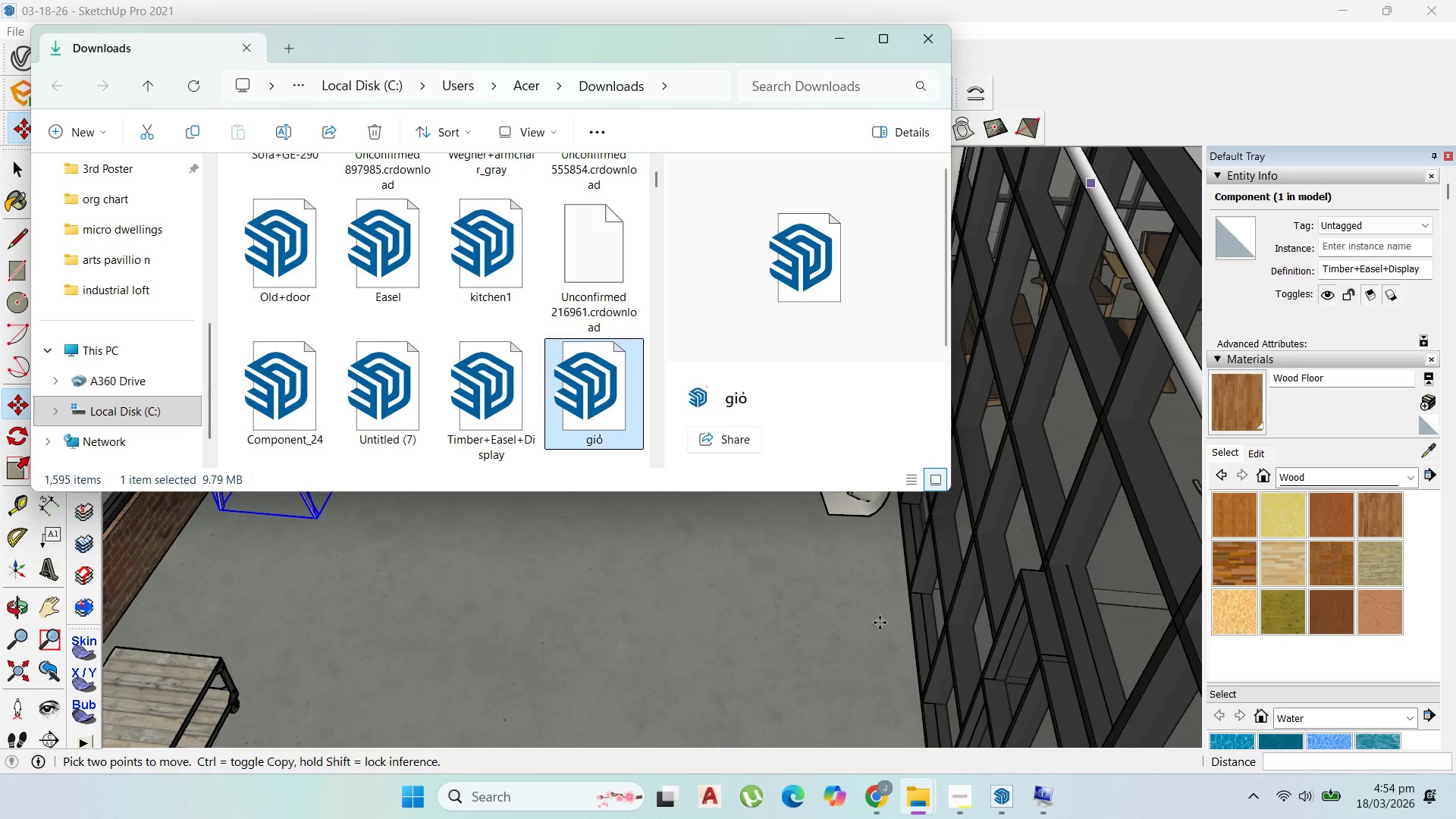 
left_click_drag(start_coordinate=[620, 416], to_coordinate=[711, 613])
 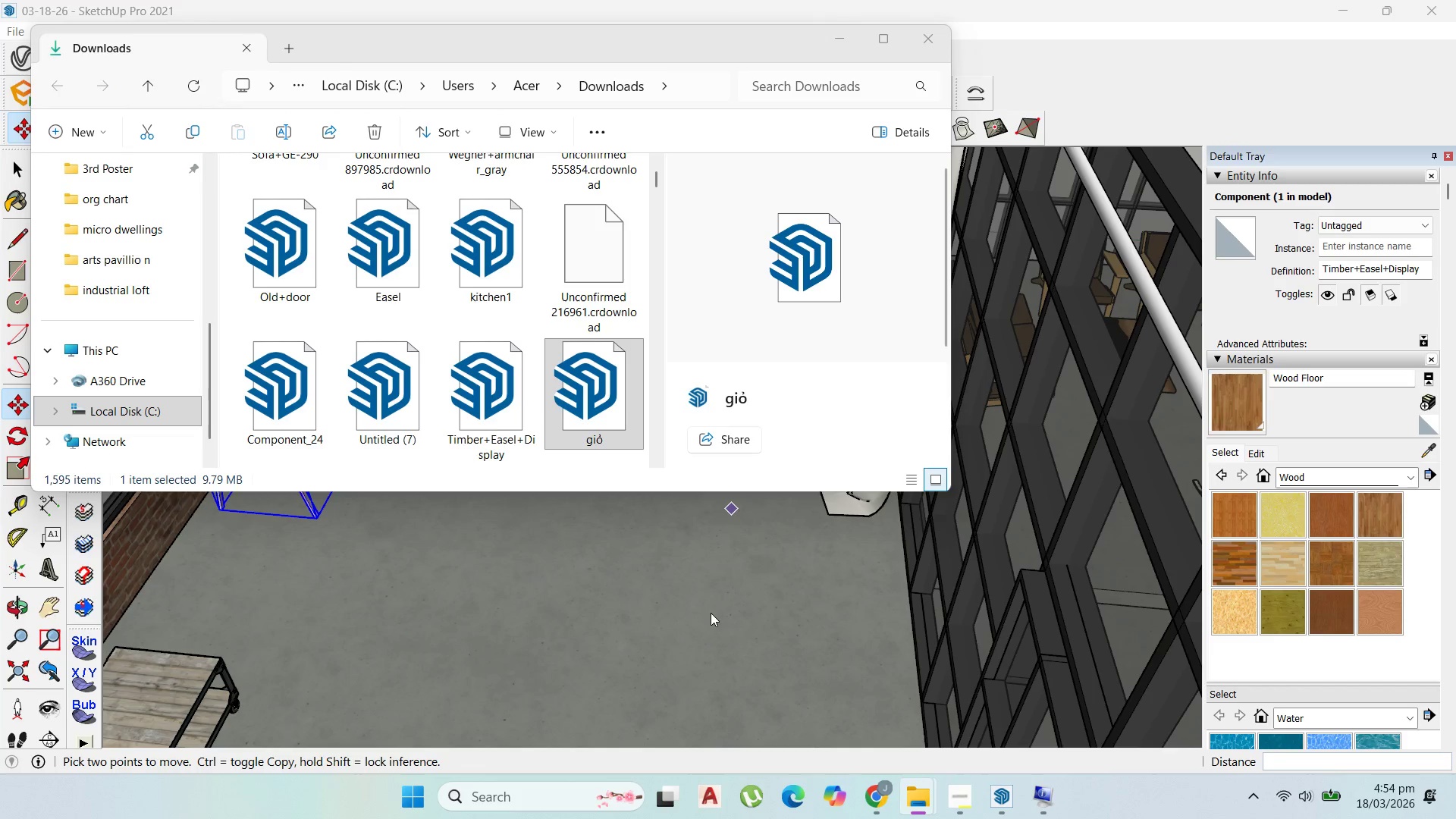 
left_click([711, 613])
 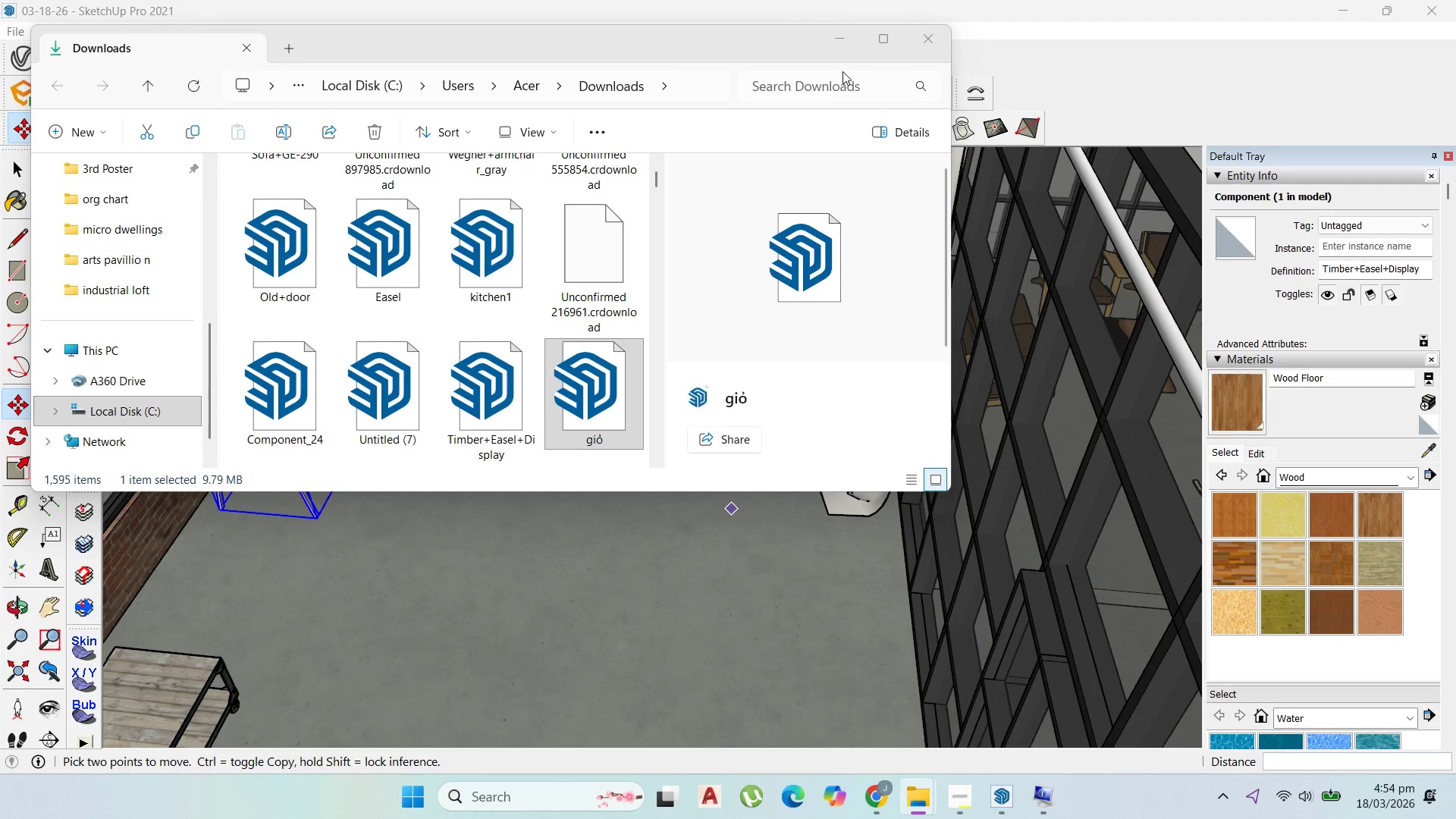 
wait(7.34)
 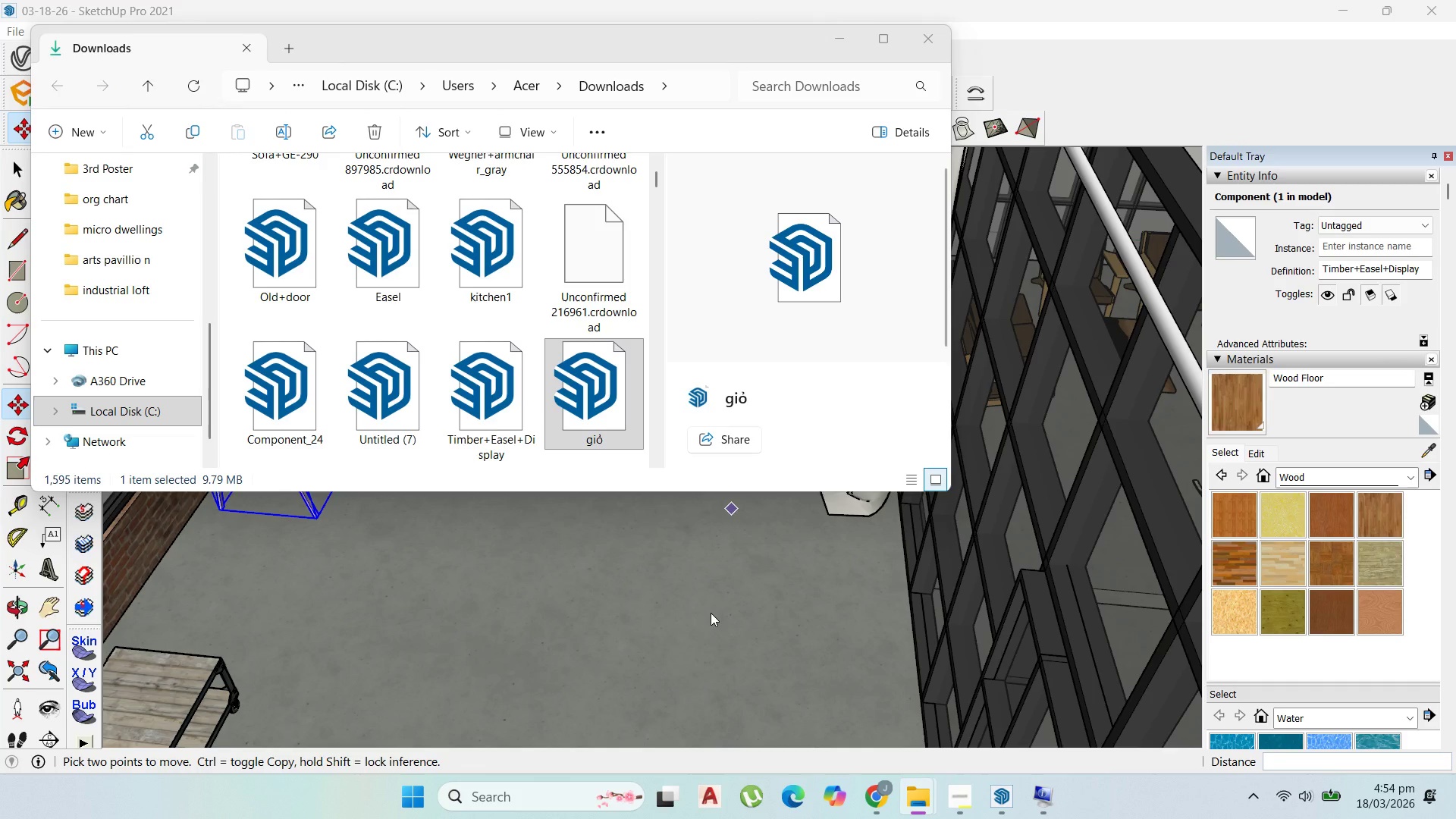 
left_click_drag(start_coordinate=[902, 646], to_coordinate=[761, 546])
 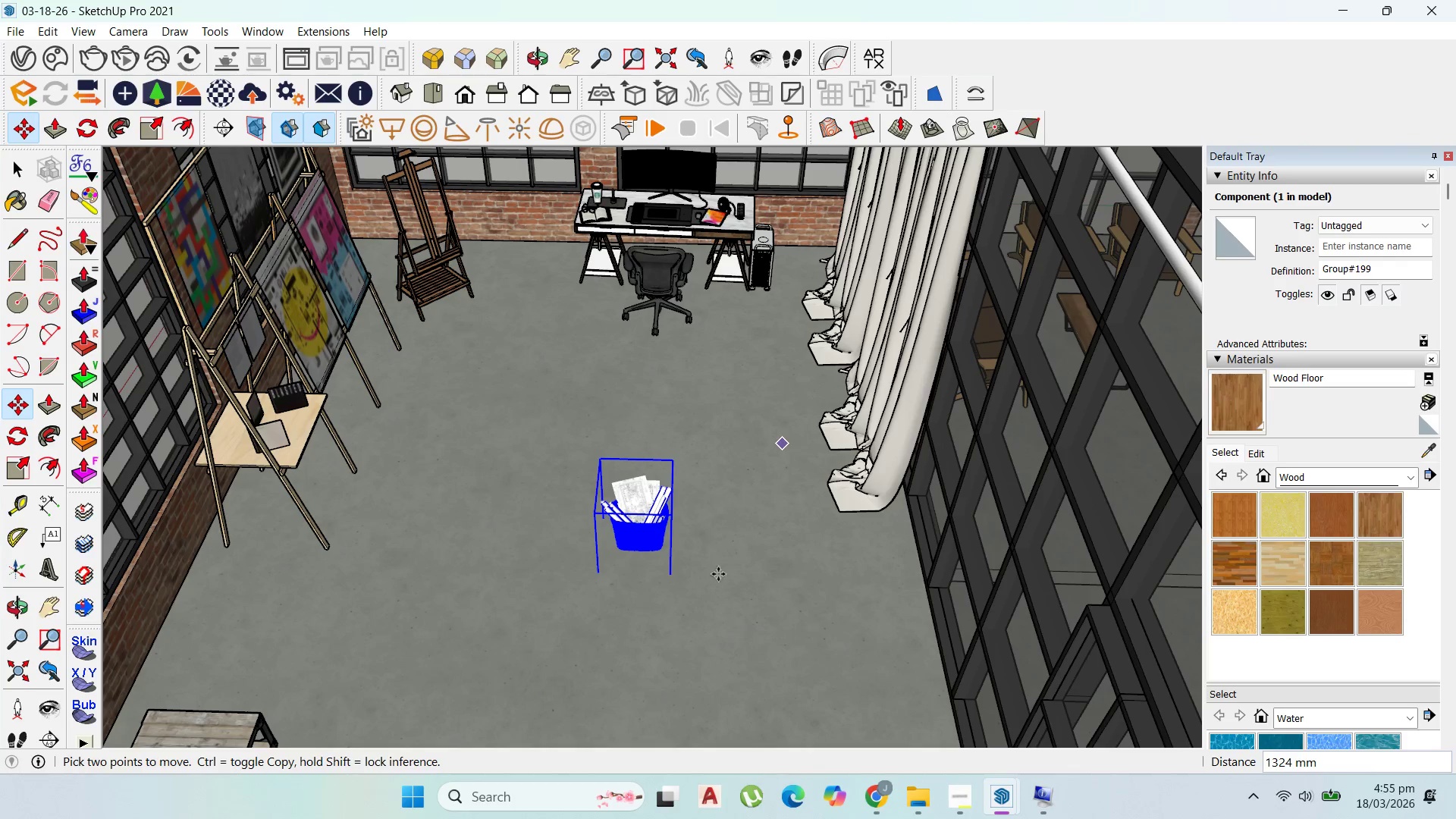 
left_click([761, 546])
 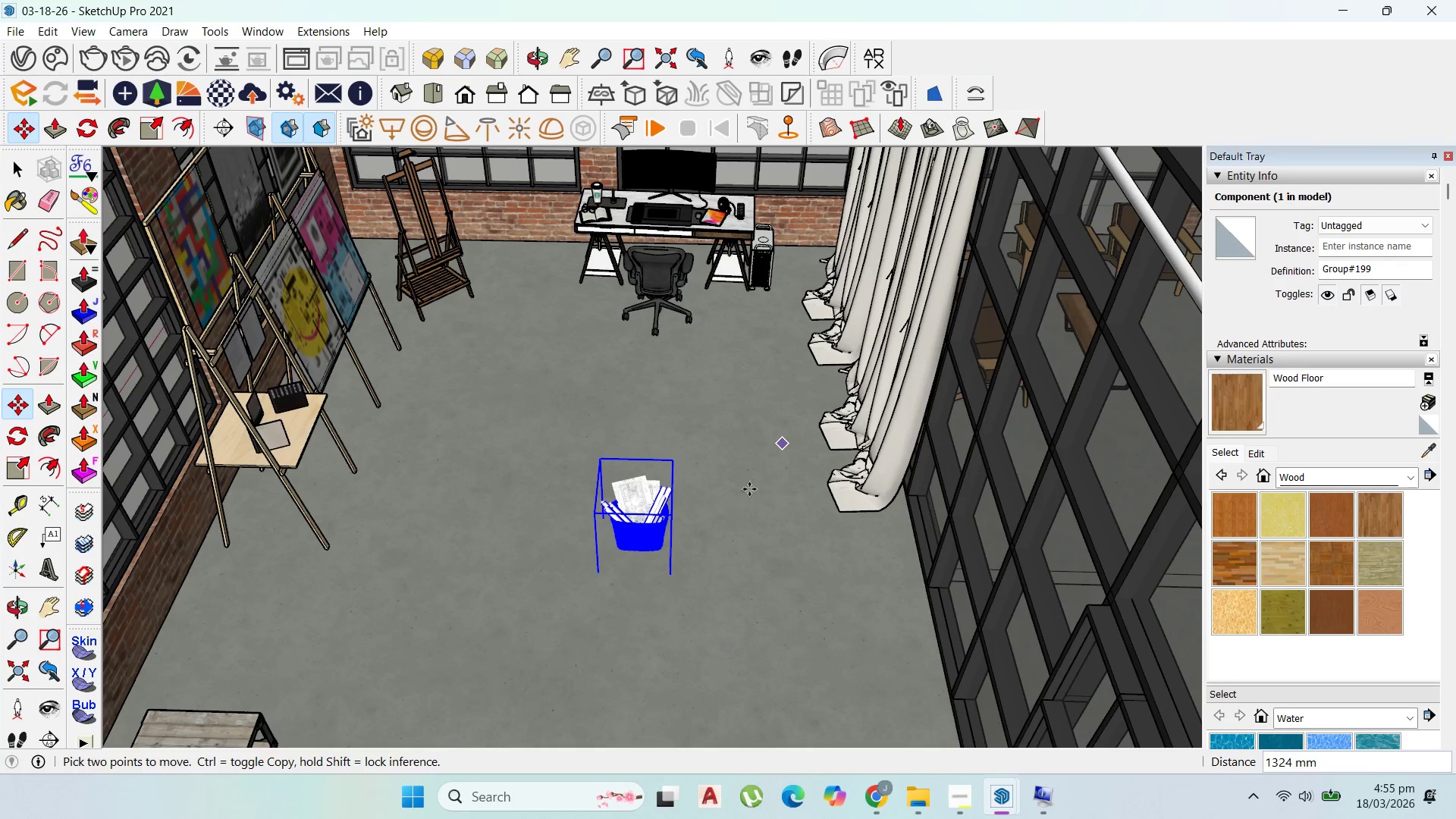 
scroll: coordinate [650, 575], scroll_direction: up, amount: 10.0
 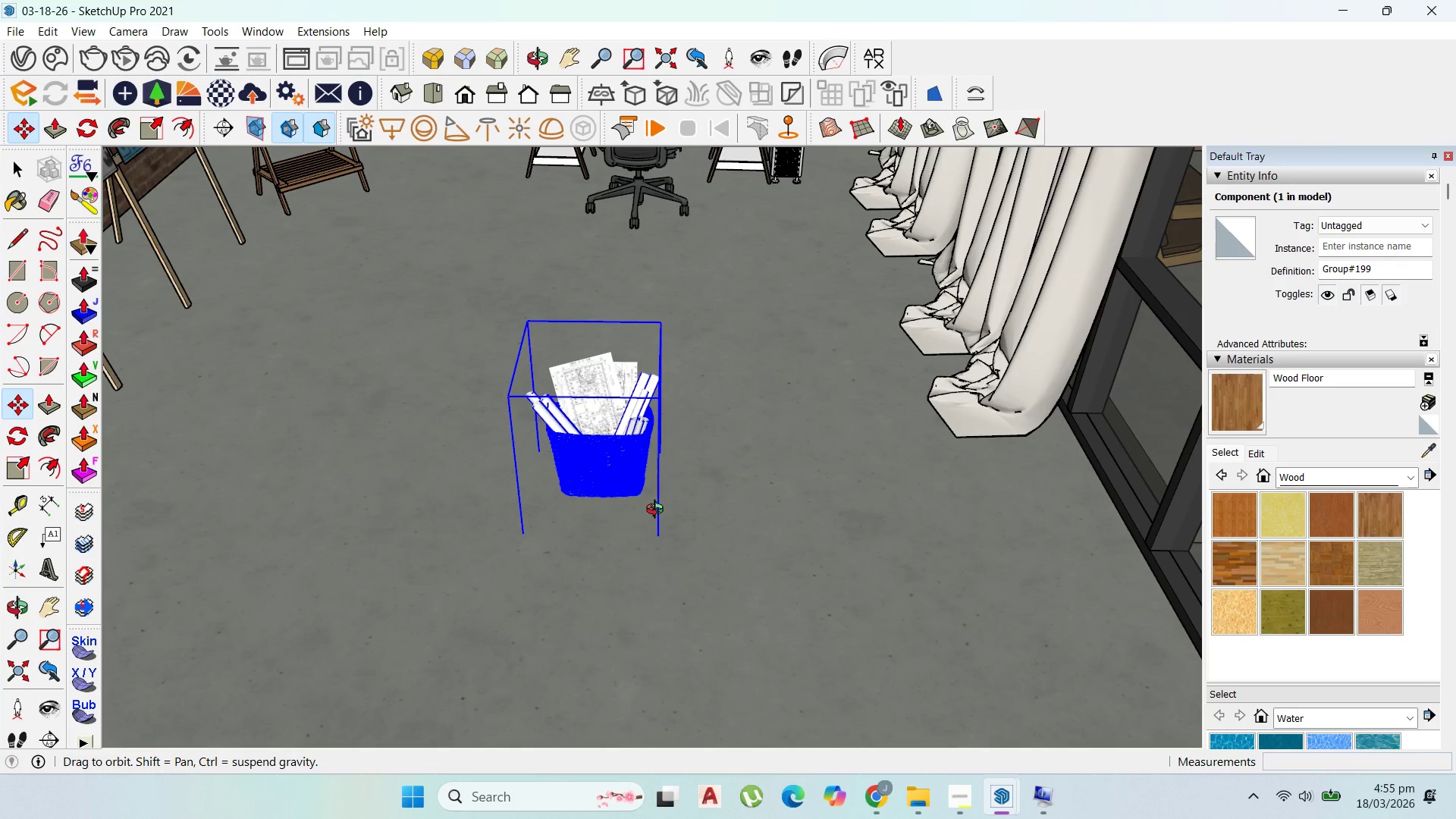 
left_click_drag(start_coordinate=[658, 509], to_coordinate=[661, 491])
 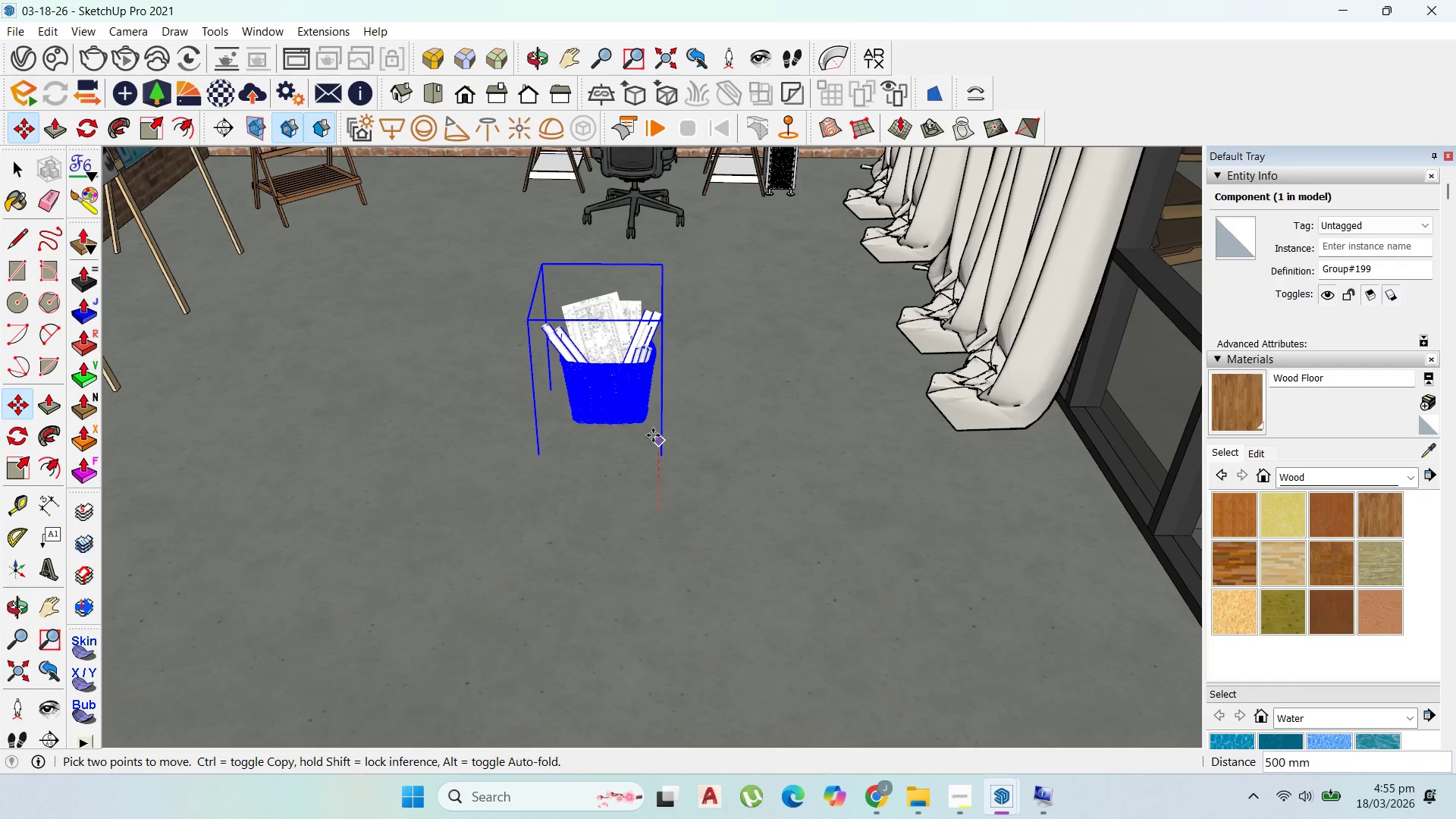 
key(ArrowUp)
 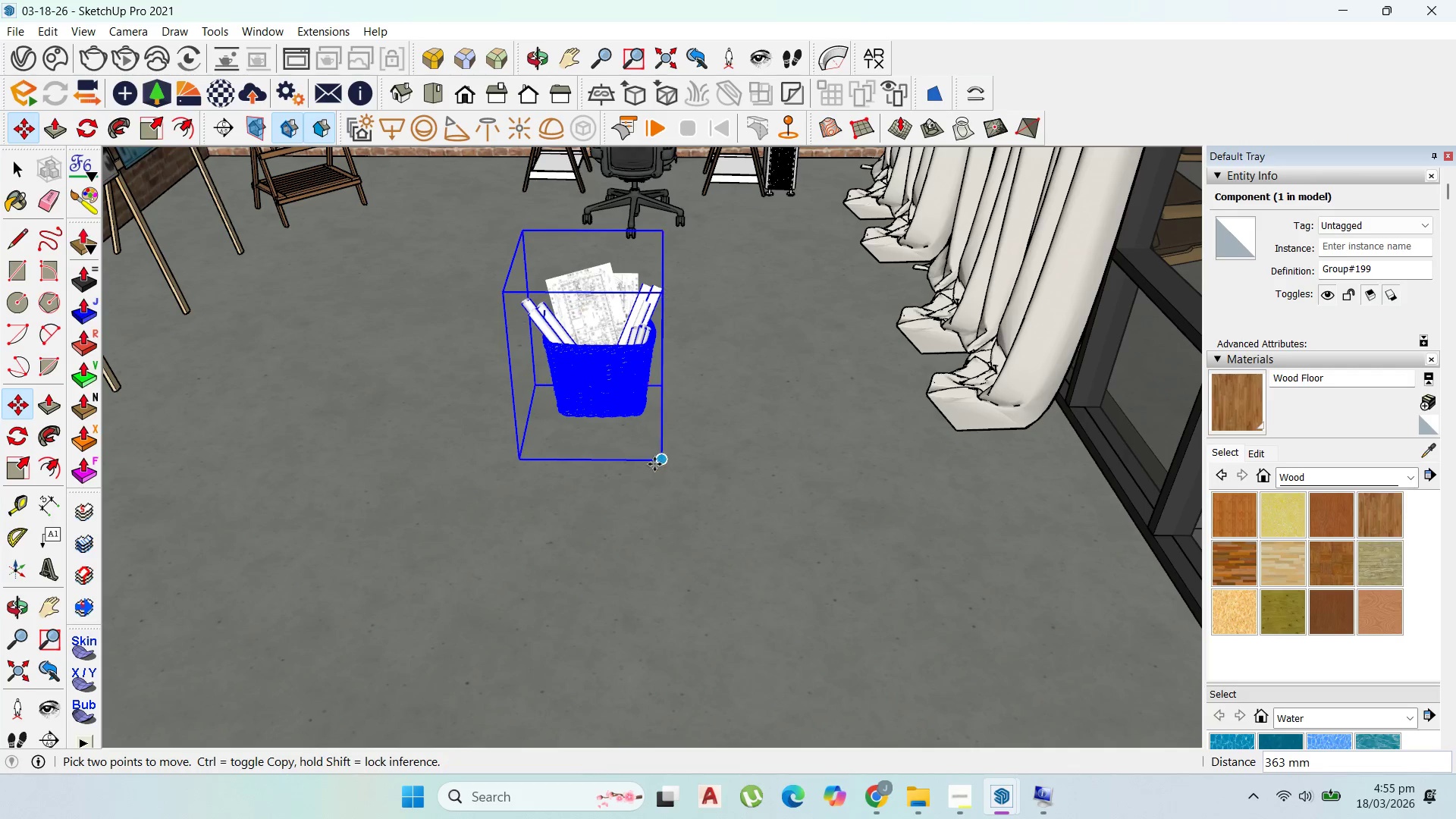 
left_click([657, 466])
 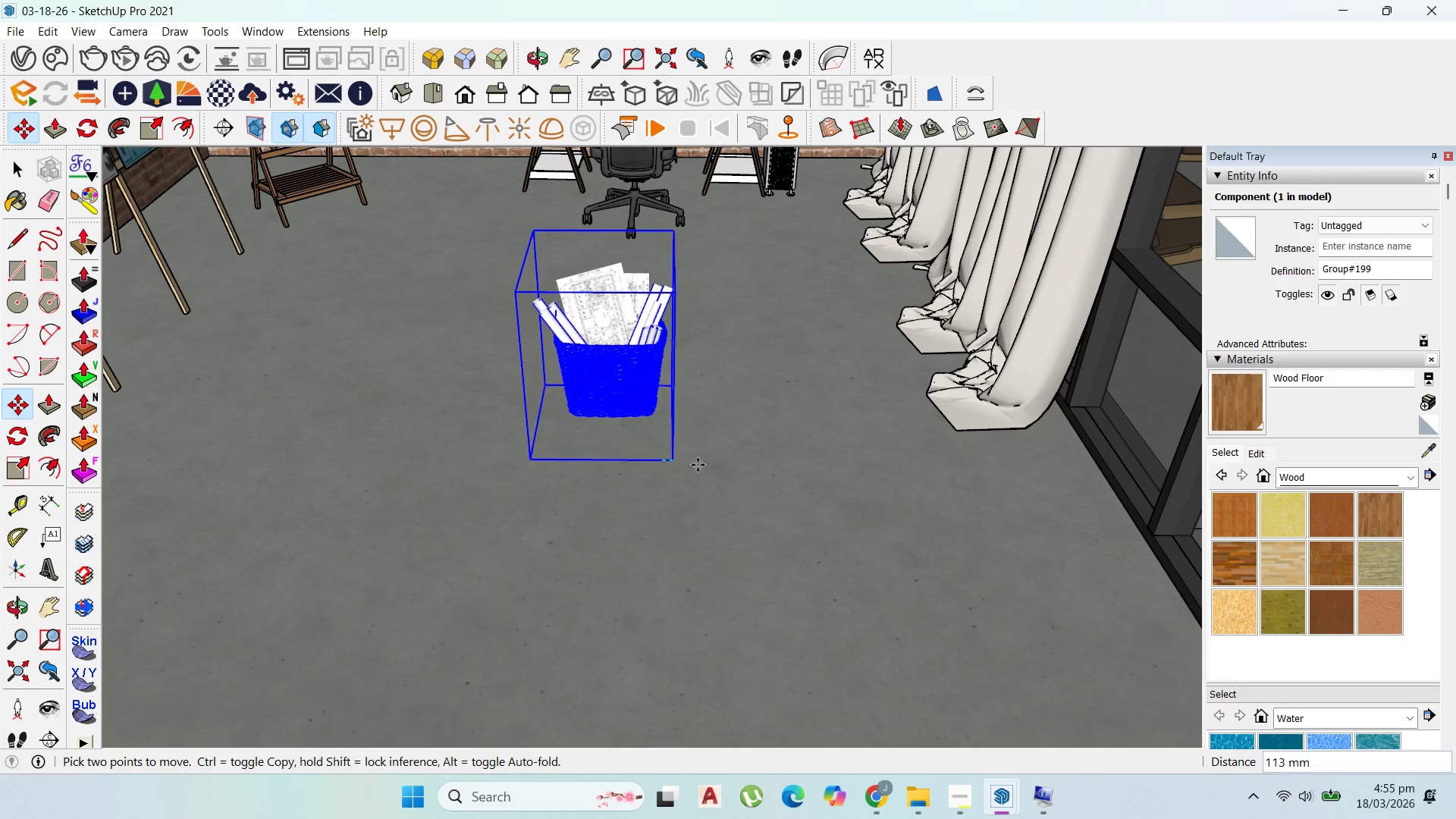 
scroll: coordinate [903, 585], scroll_direction: down, amount: 12.0
 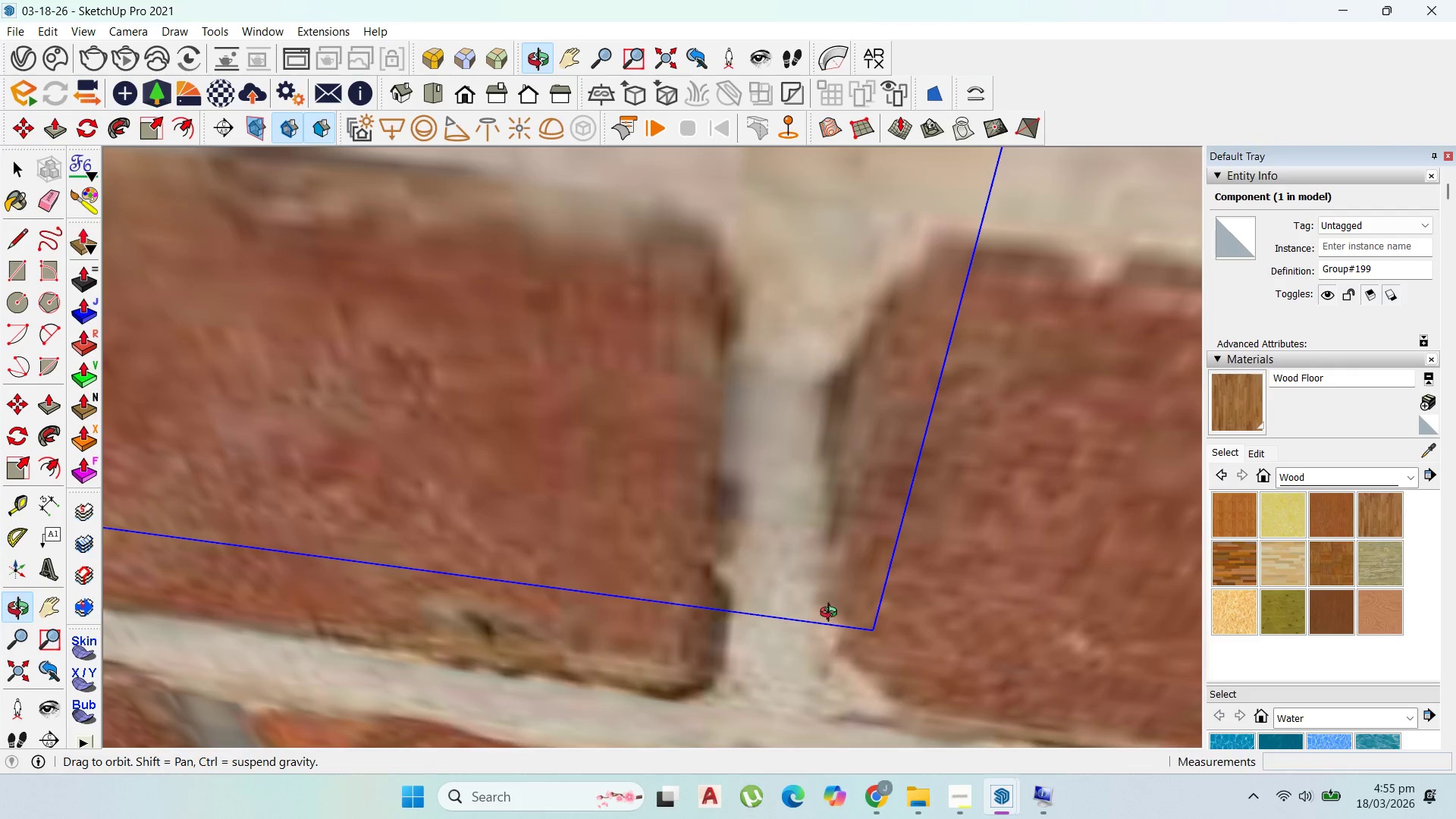 
scroll: coordinate [827, 353], scroll_direction: up, amount: 15.0
 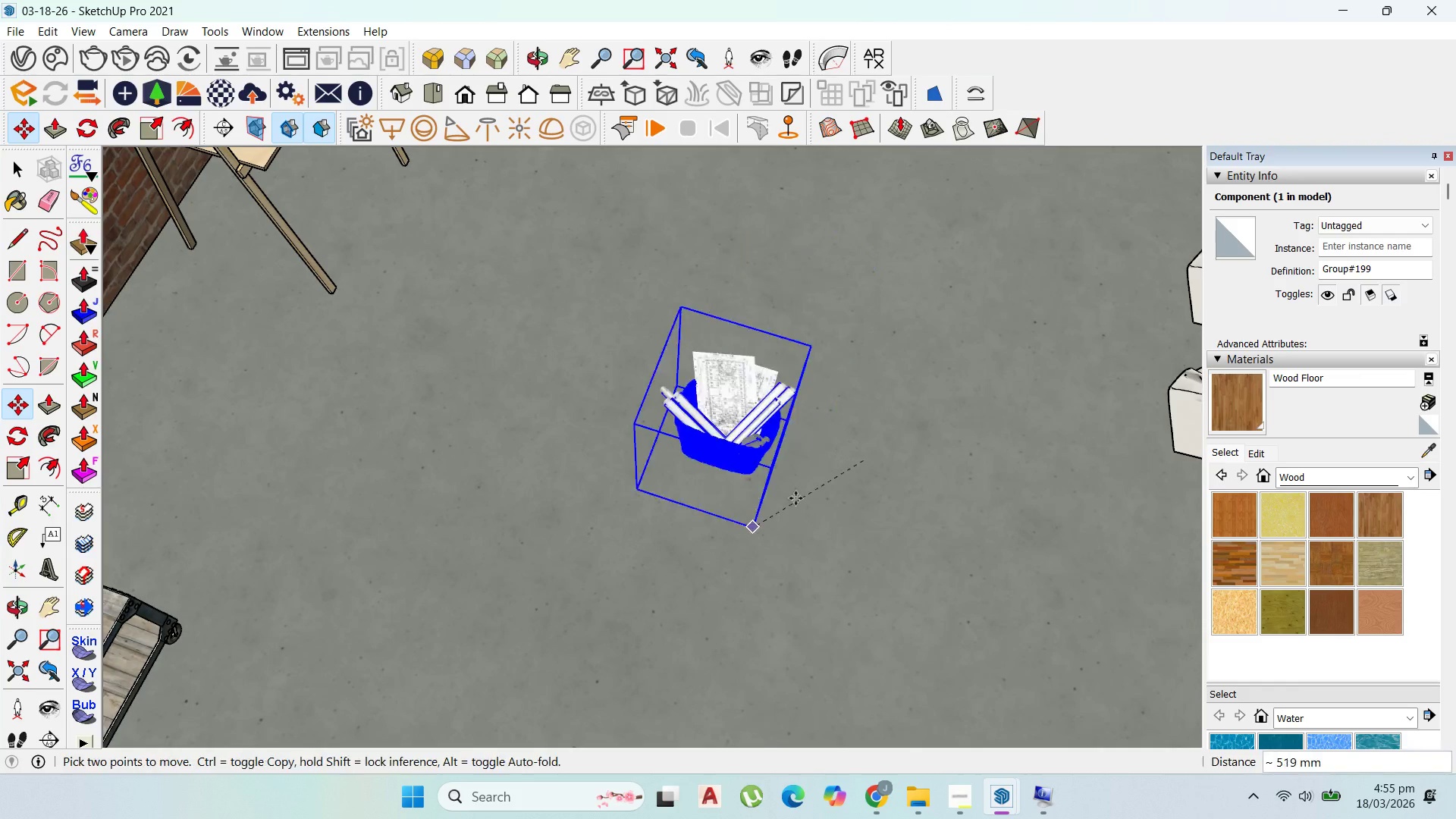 
scroll: coordinate [939, 480], scroll_direction: down, amount: 9.0
 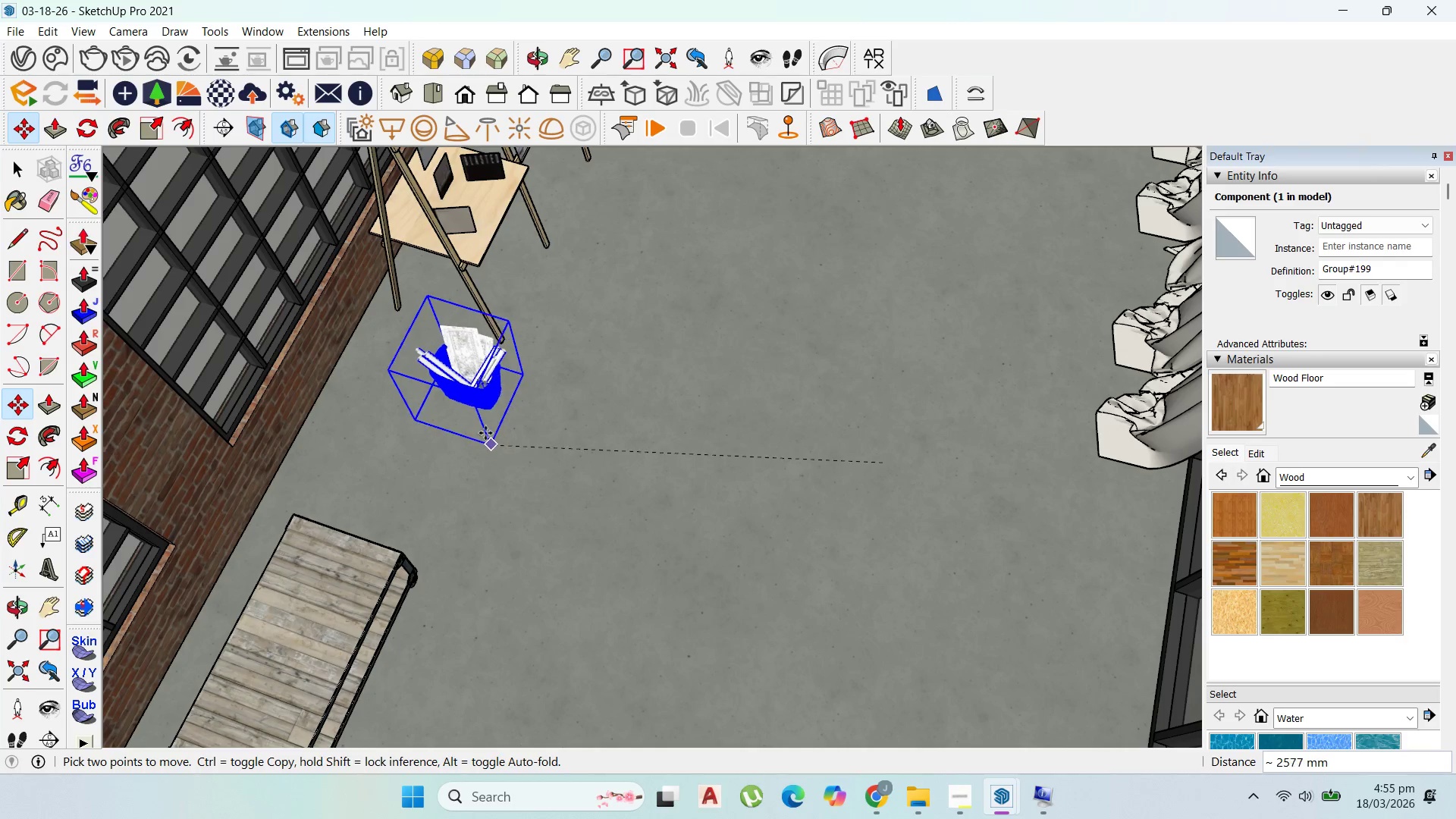 
left_click([449, 416])
 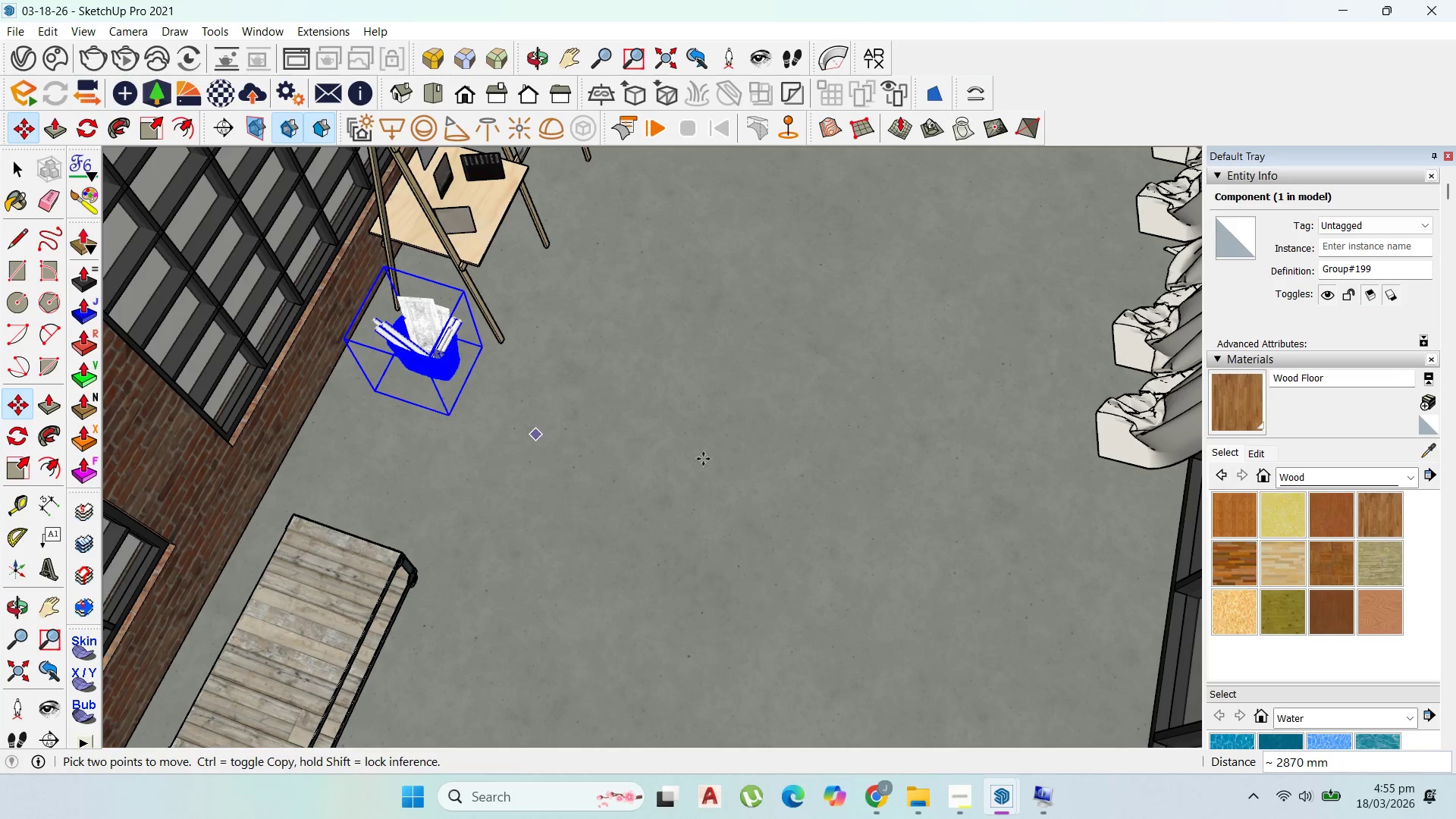 
scroll: coordinate [750, 574], scroll_direction: down, amount: 4.0
 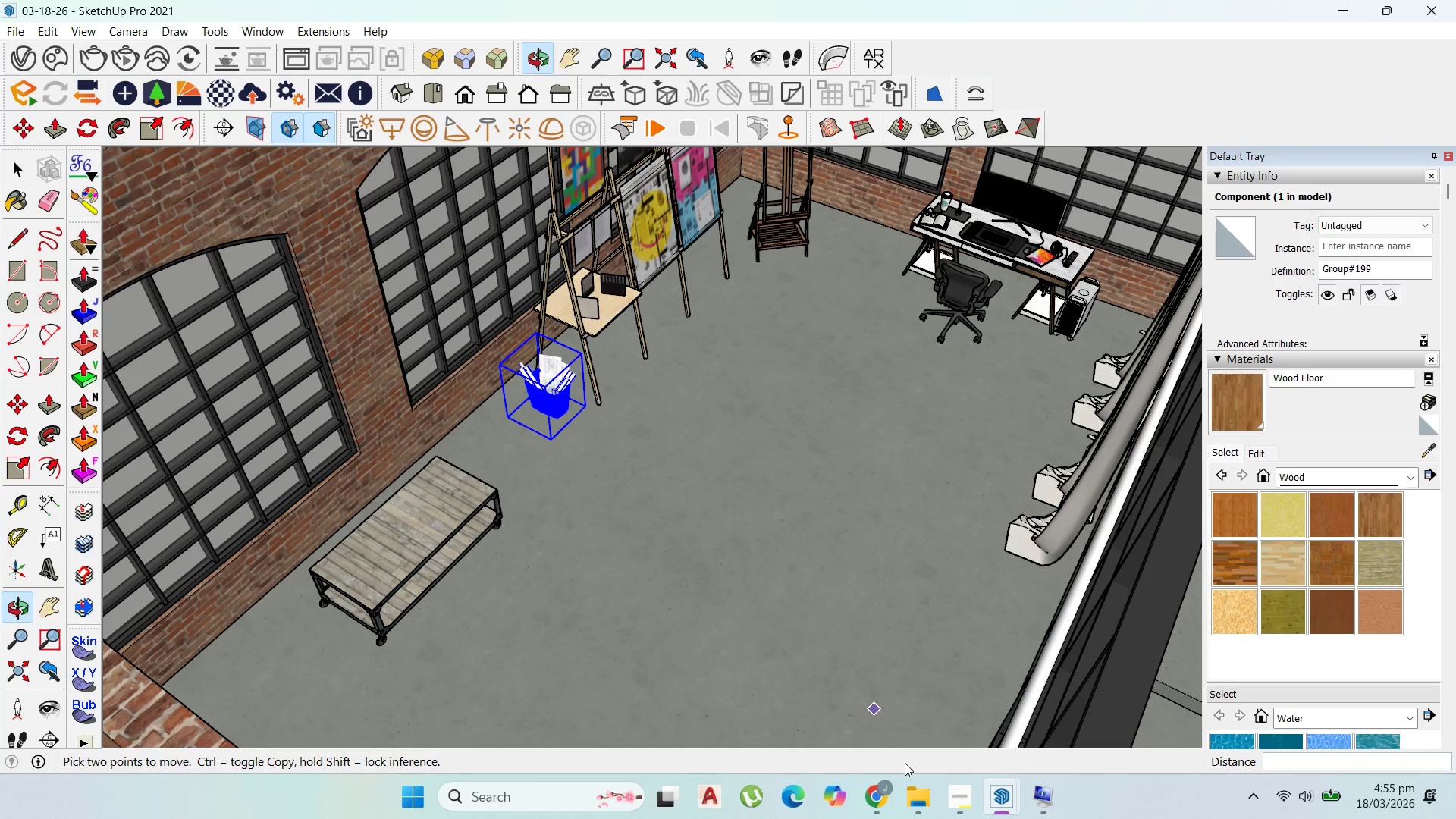 
left_click([880, 789])
 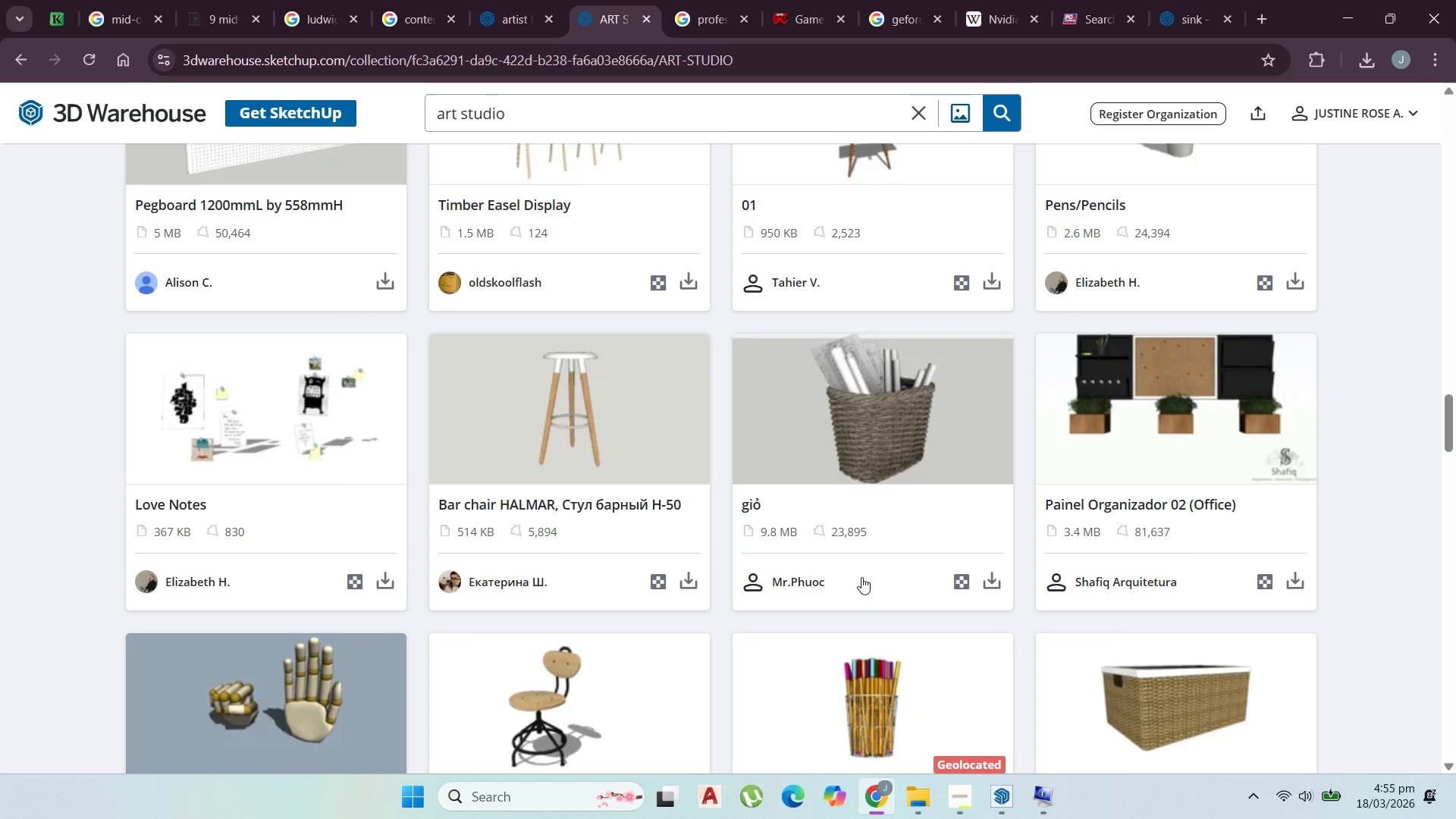 
scroll: coordinate [868, 550], scroll_direction: down, amount: 7.0
 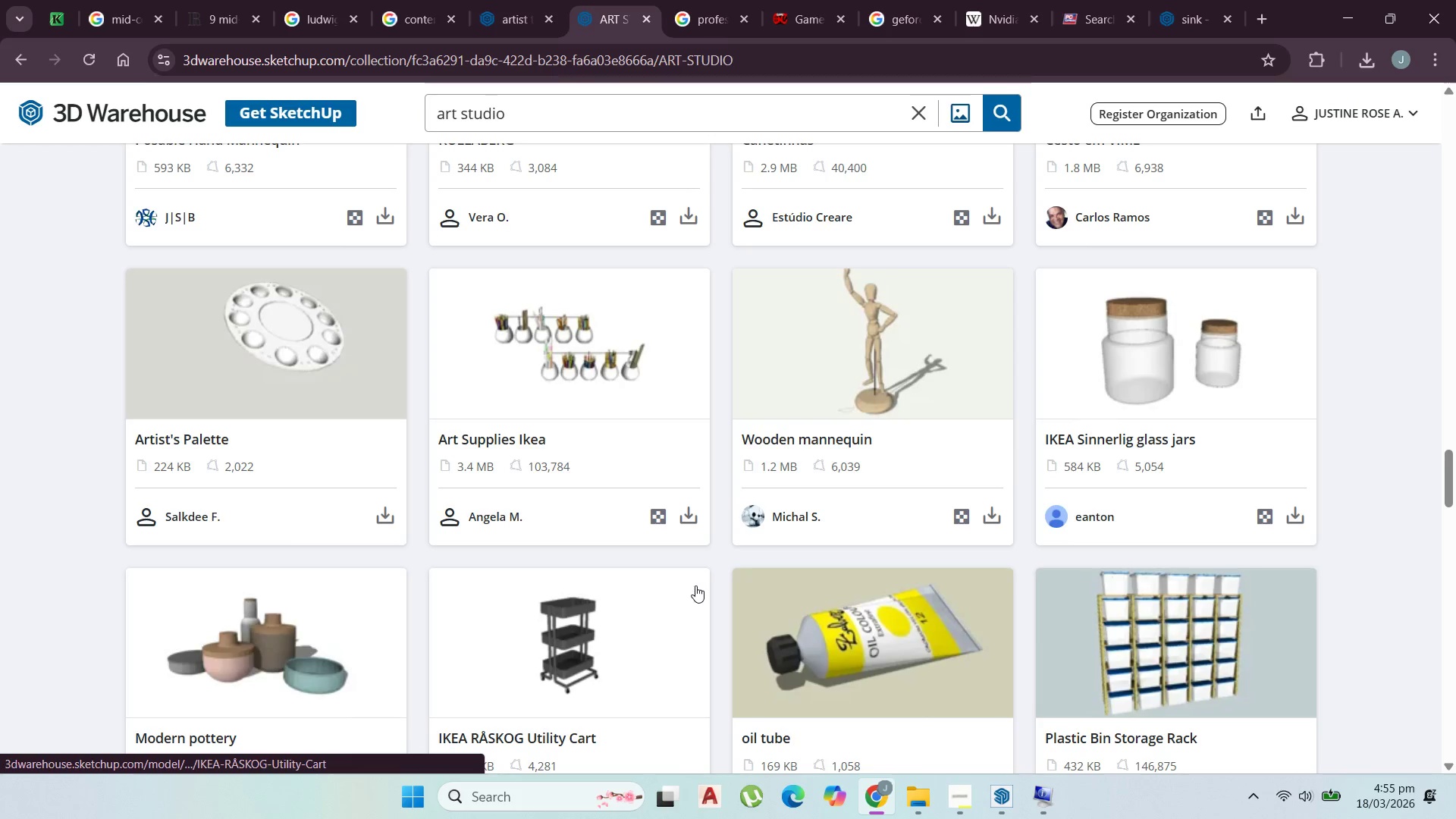 
wait(5.18)
 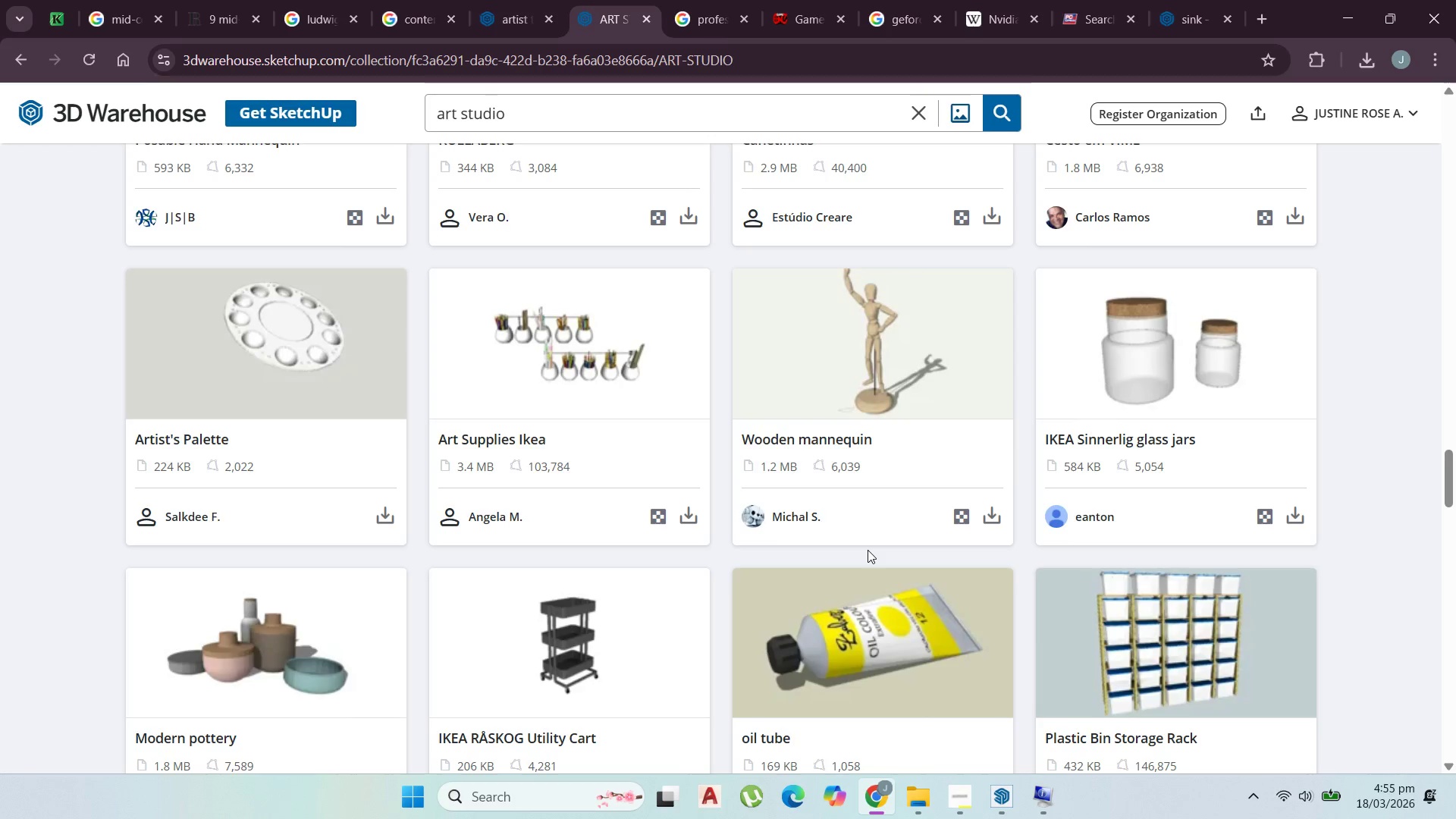 
scroll: coordinate [341, 542], scroll_direction: down, amount: 19.0
 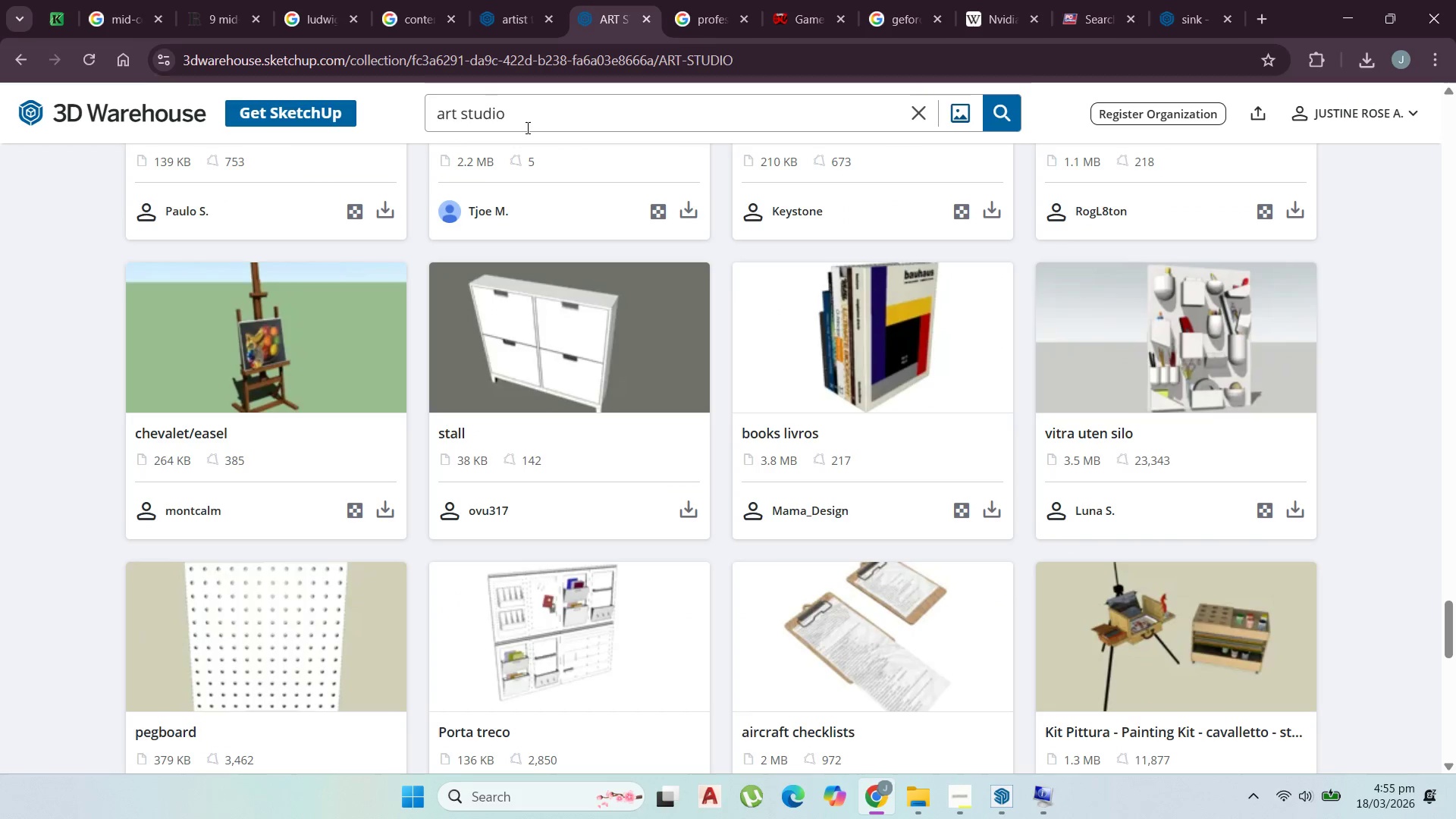 
scroll: coordinate [974, 529], scroll_direction: down, amount: 6.0
 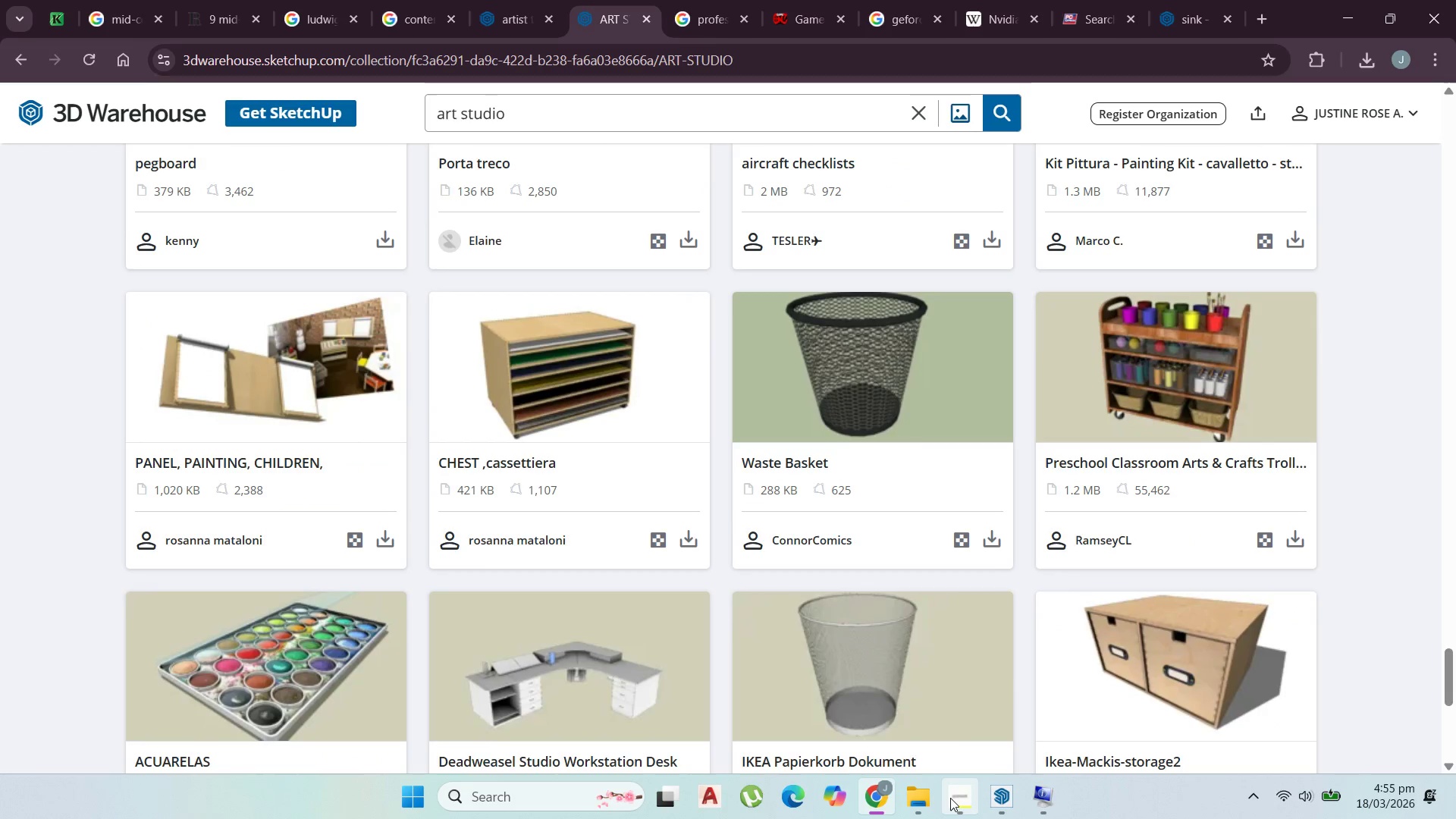 
left_click([952, 796])